 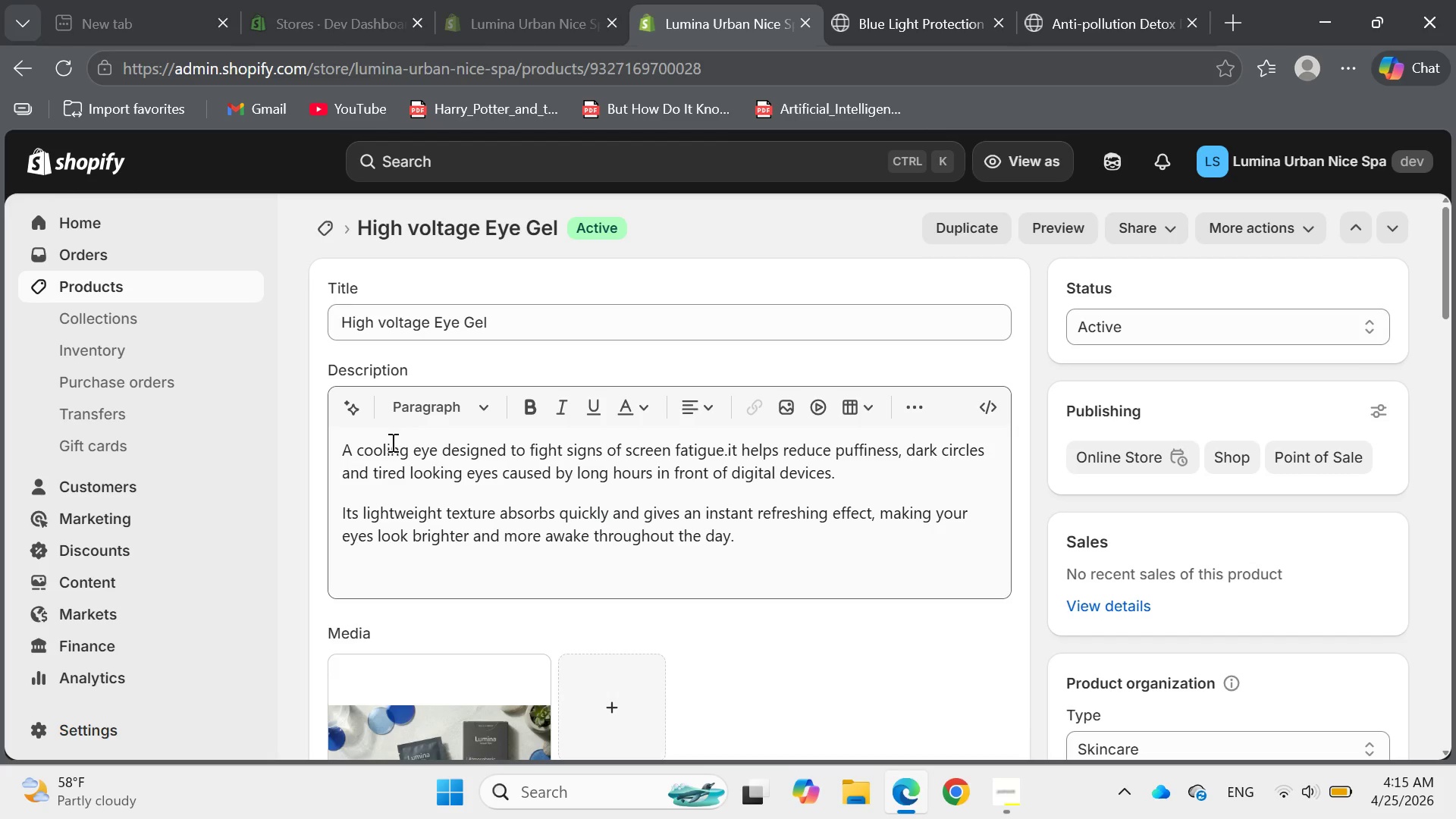 
left_click([113, 228])
 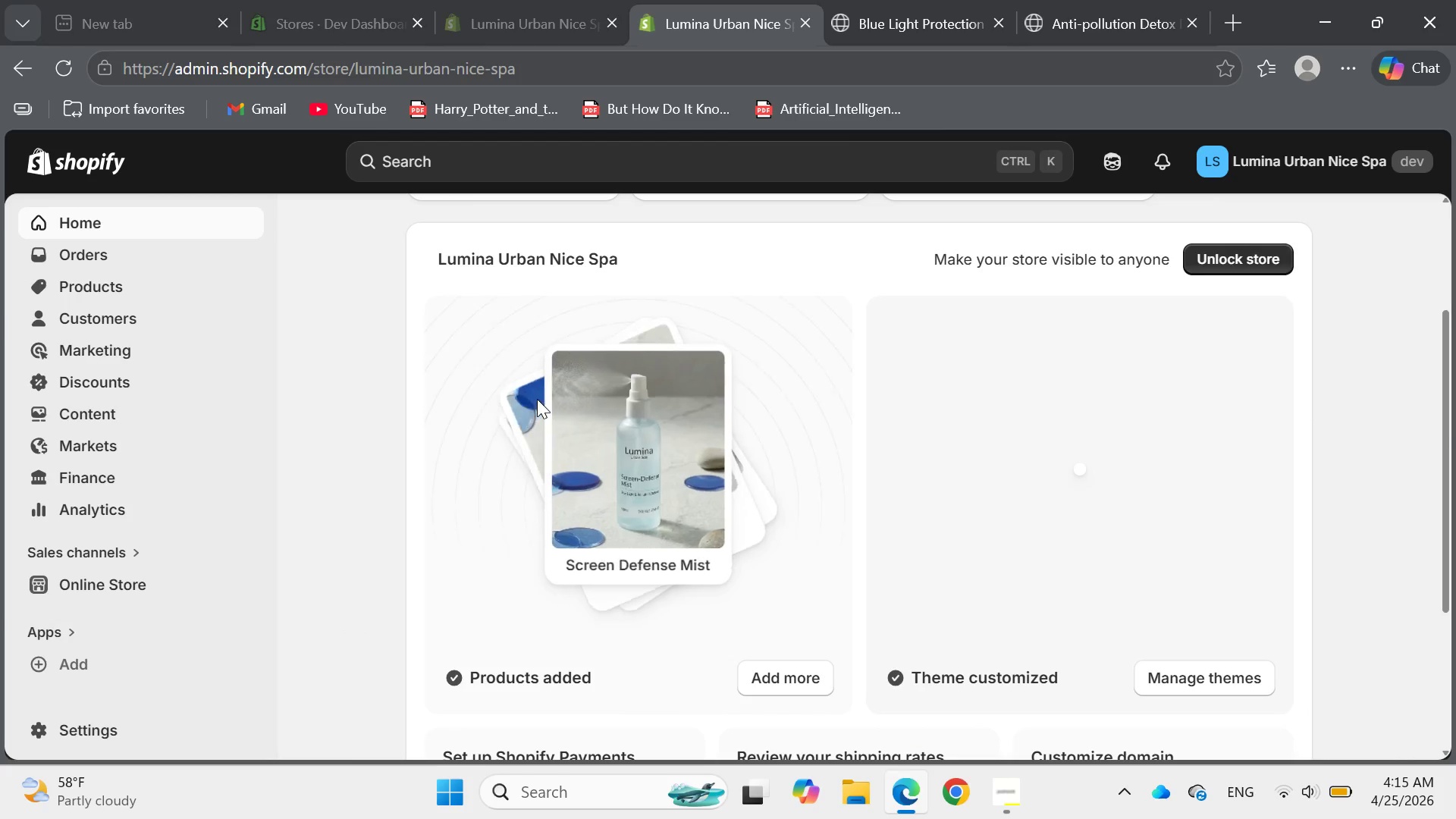 
wait(9.81)
 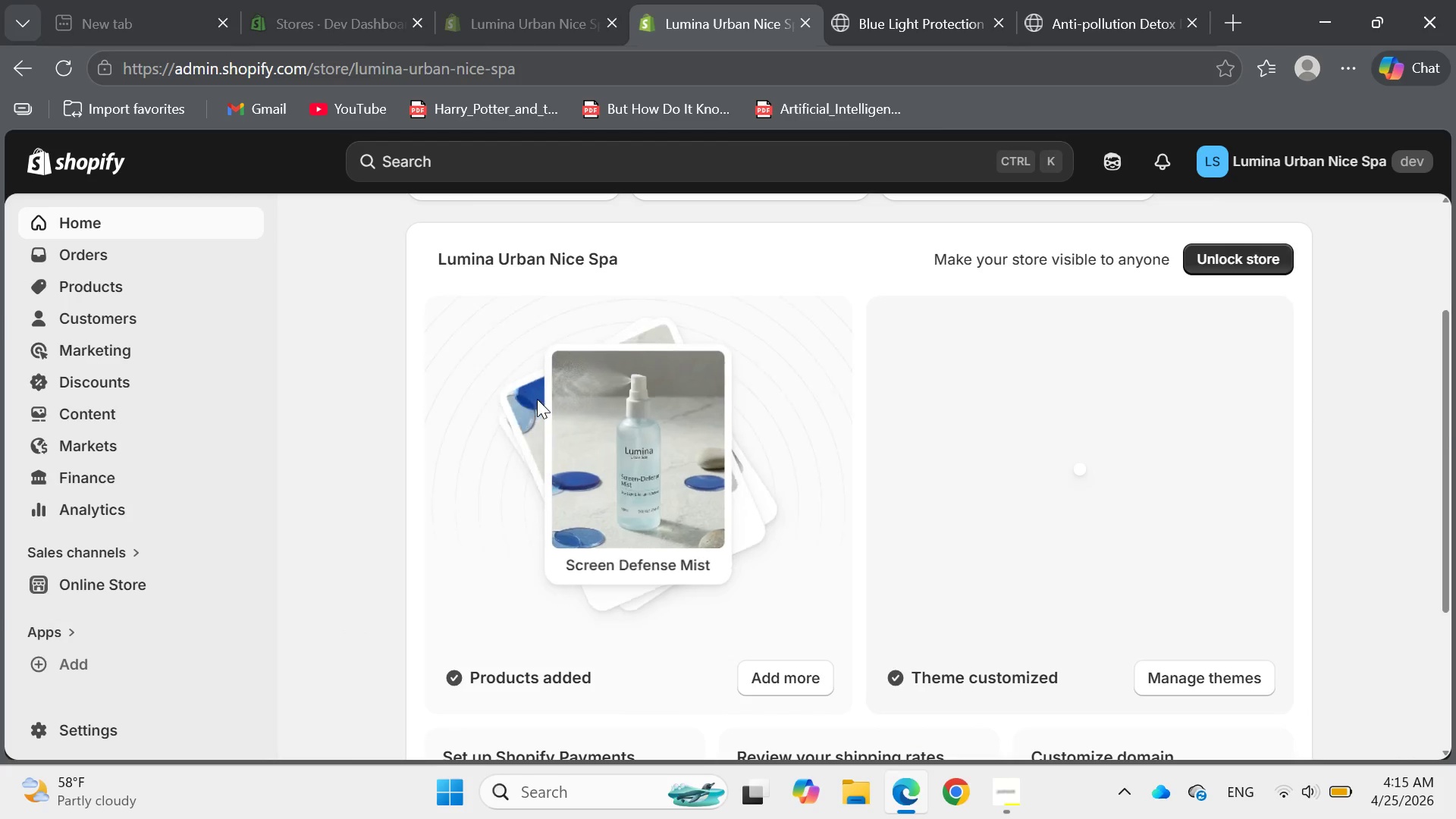 
left_click([125, 579])
 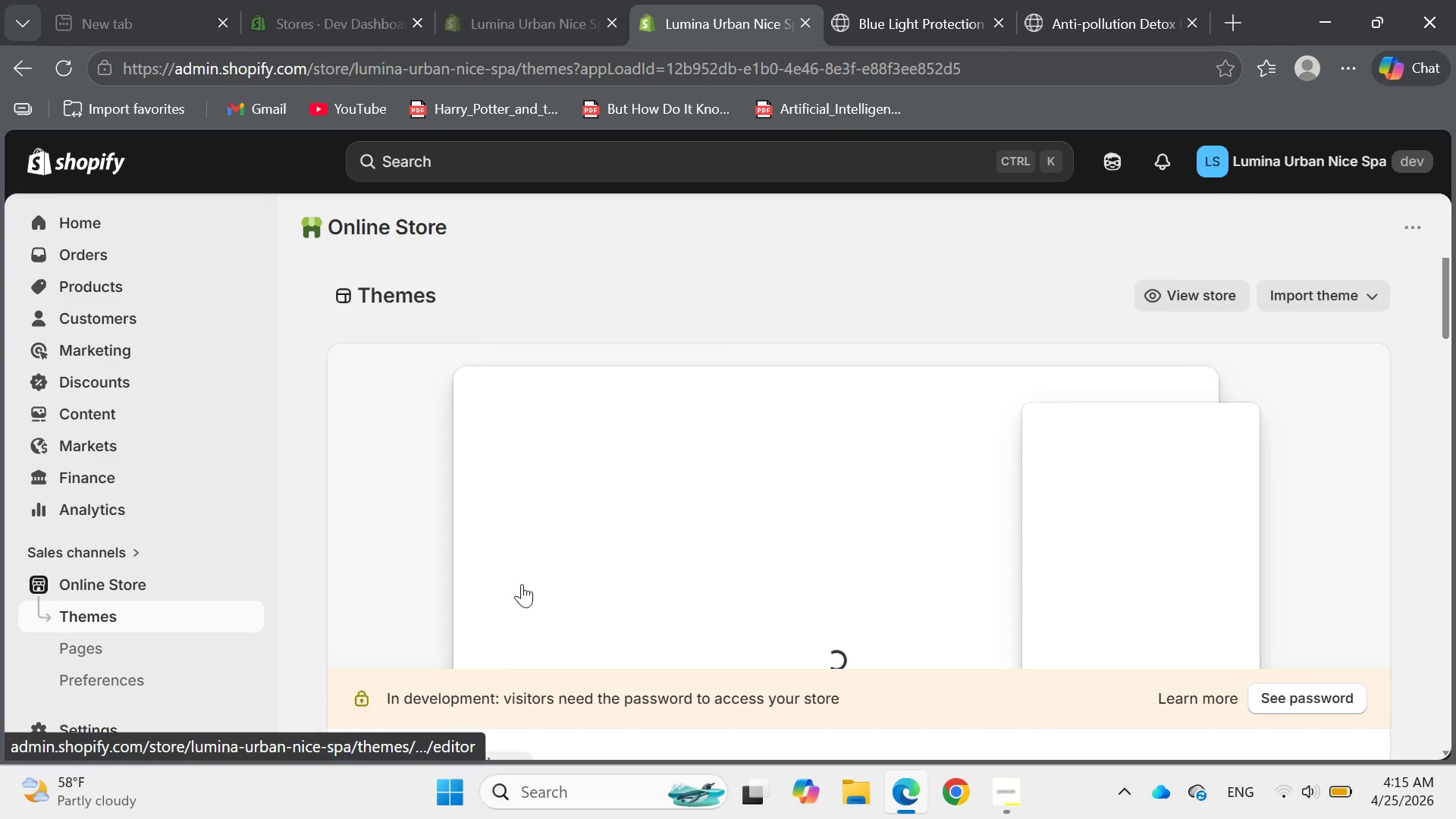 
wait(11.61)
 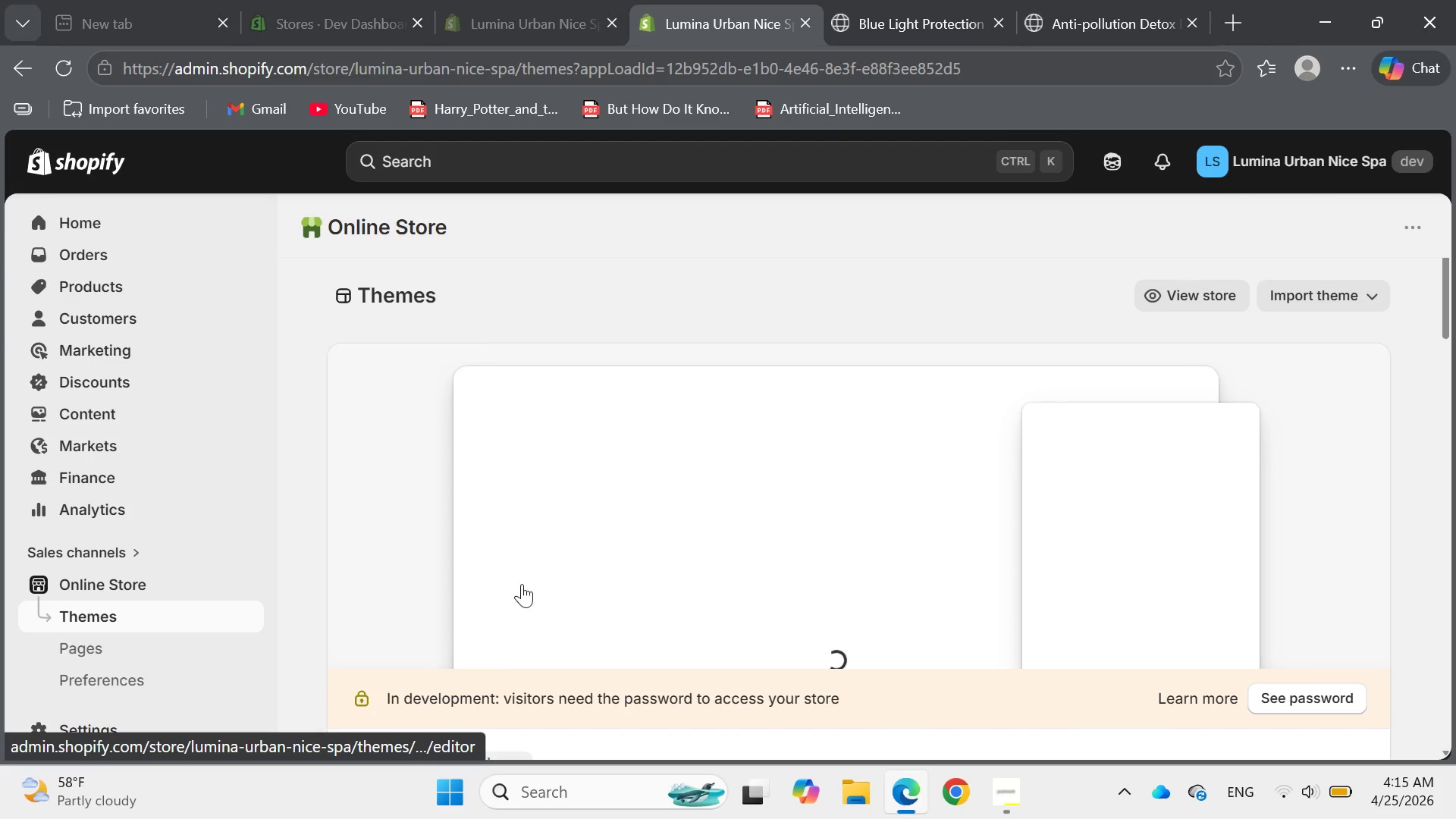 
left_click([676, 495])
 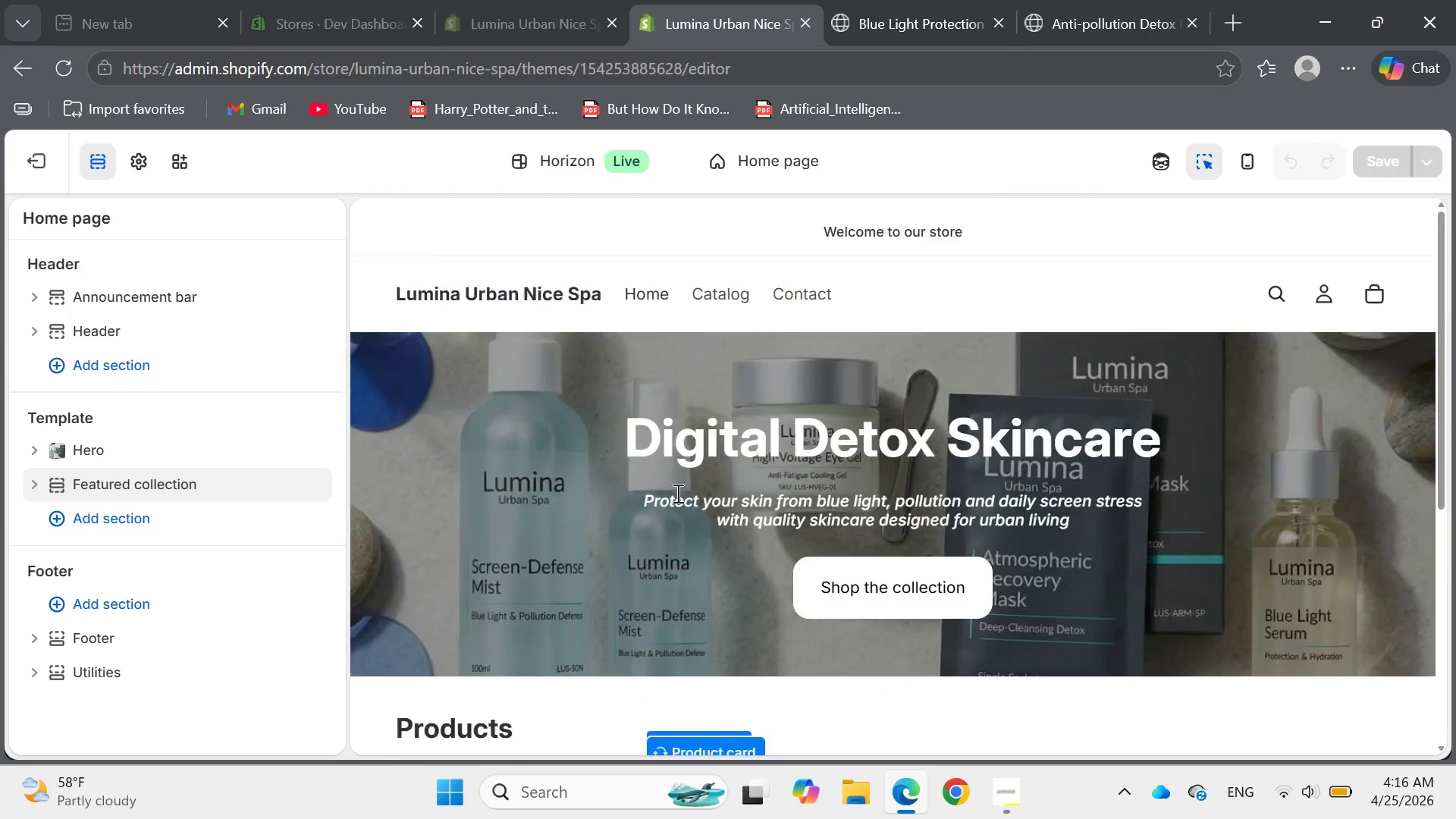 
wait(23.05)
 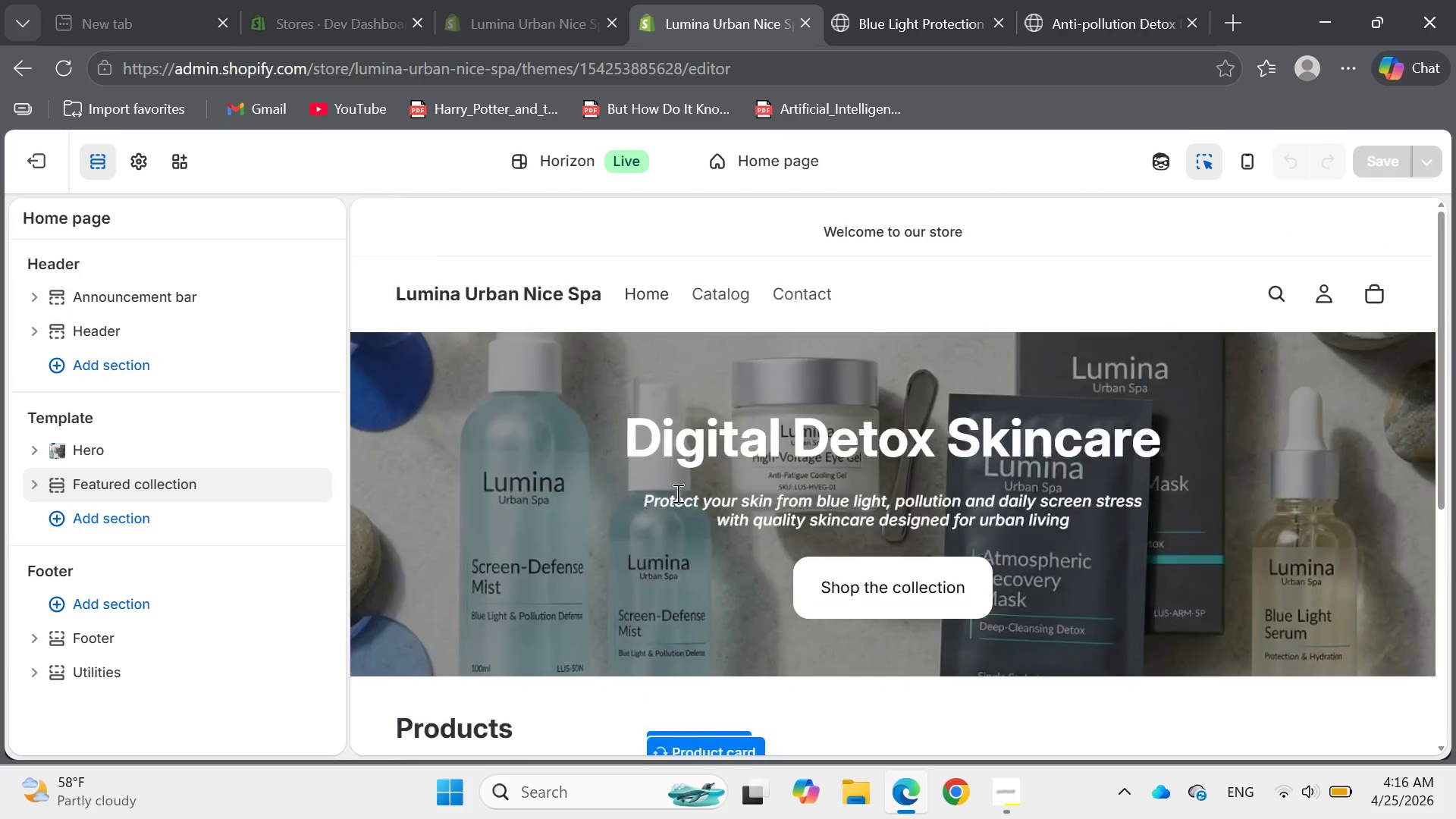 
left_click([566, 537])
 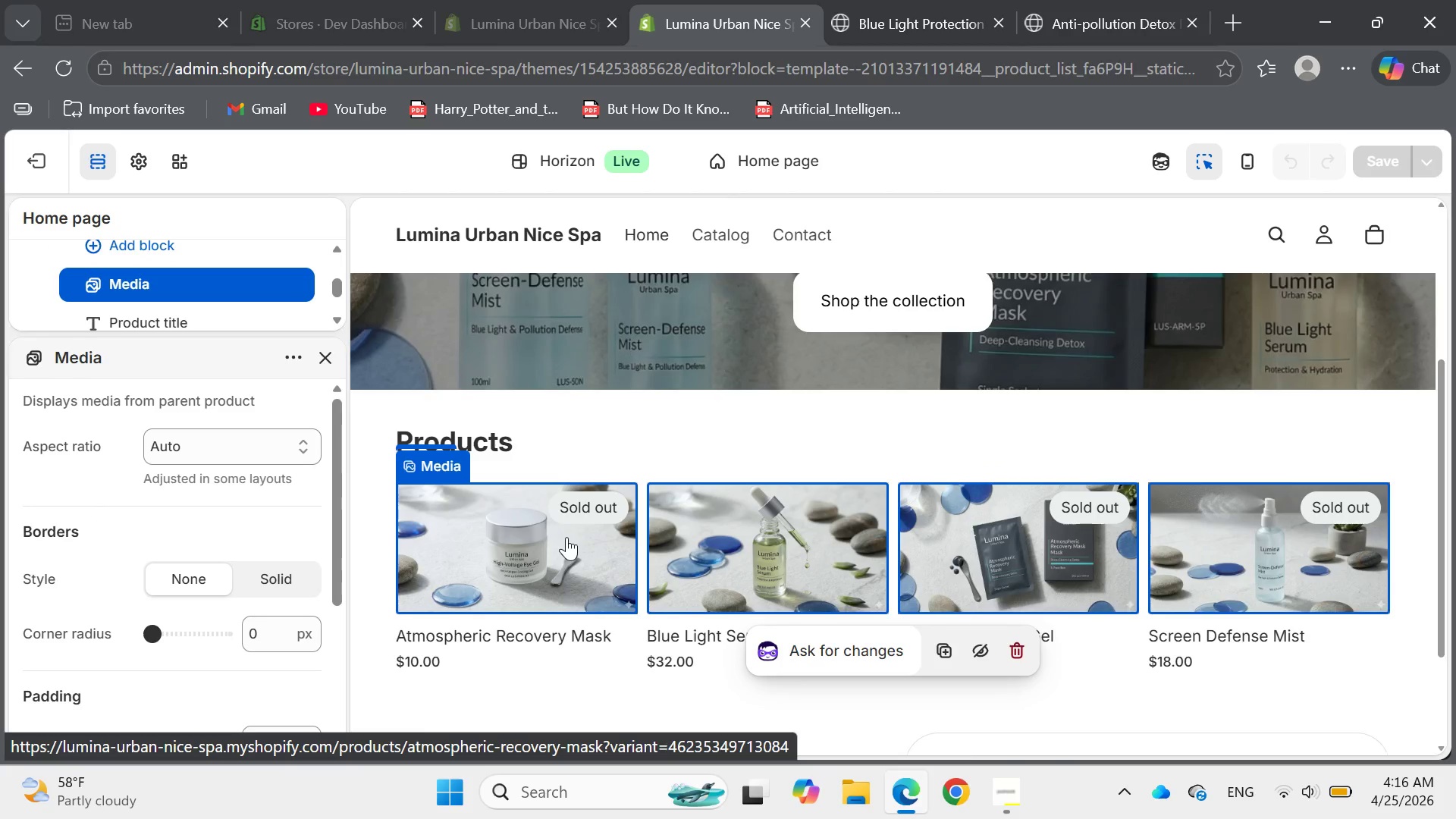 
wait(5.19)
 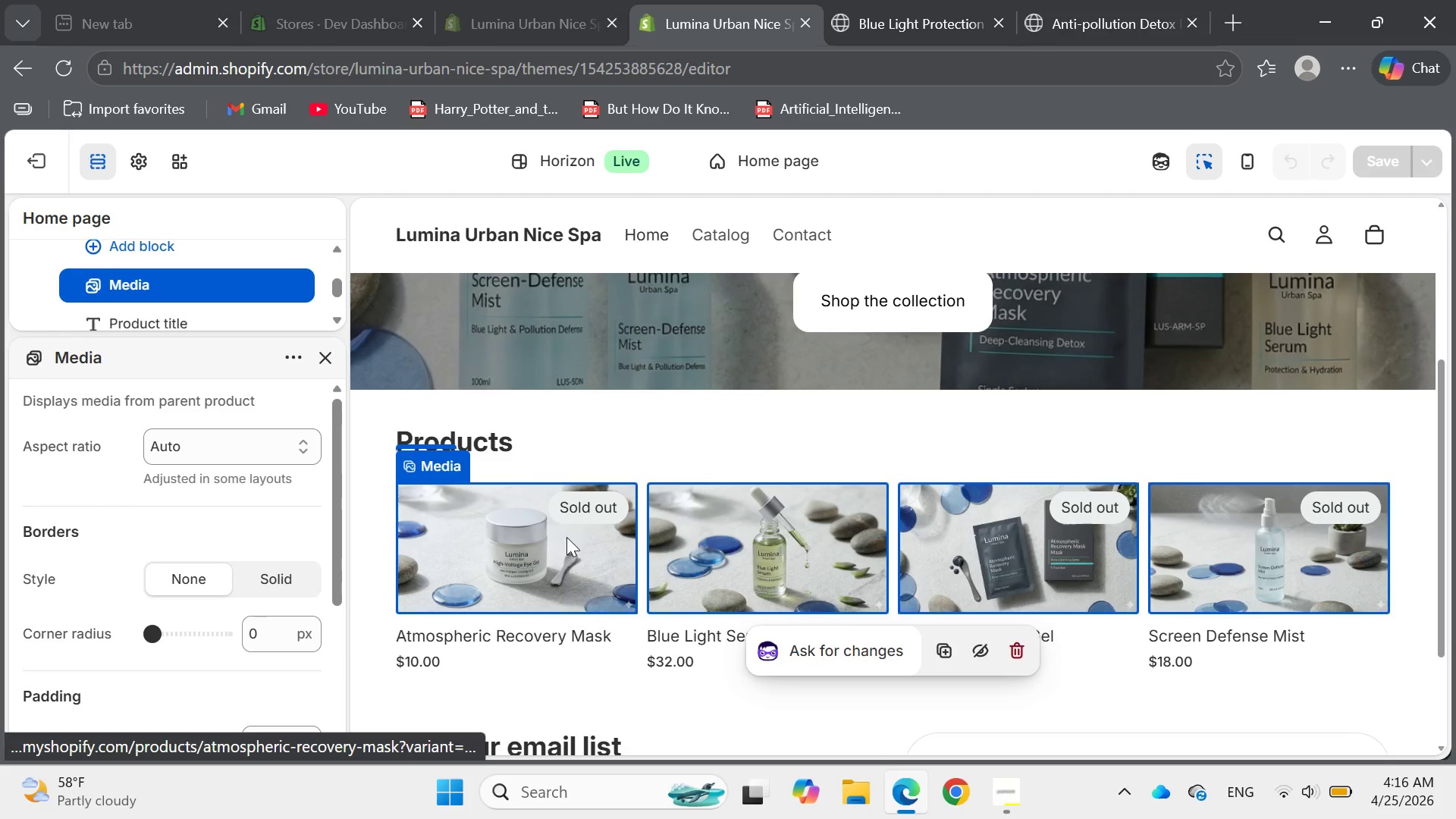 
left_click([535, 524])
 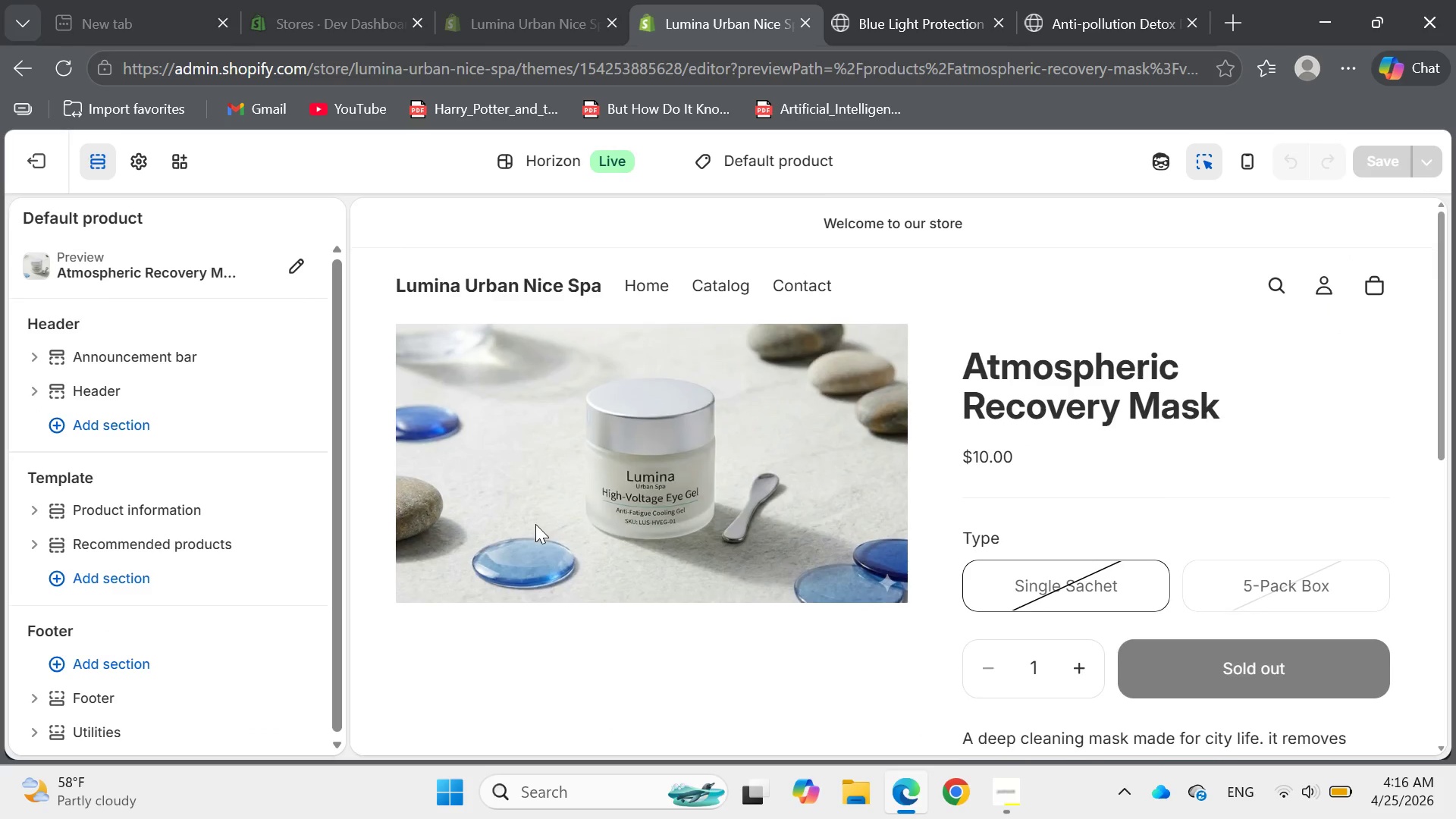 
wait(5.76)
 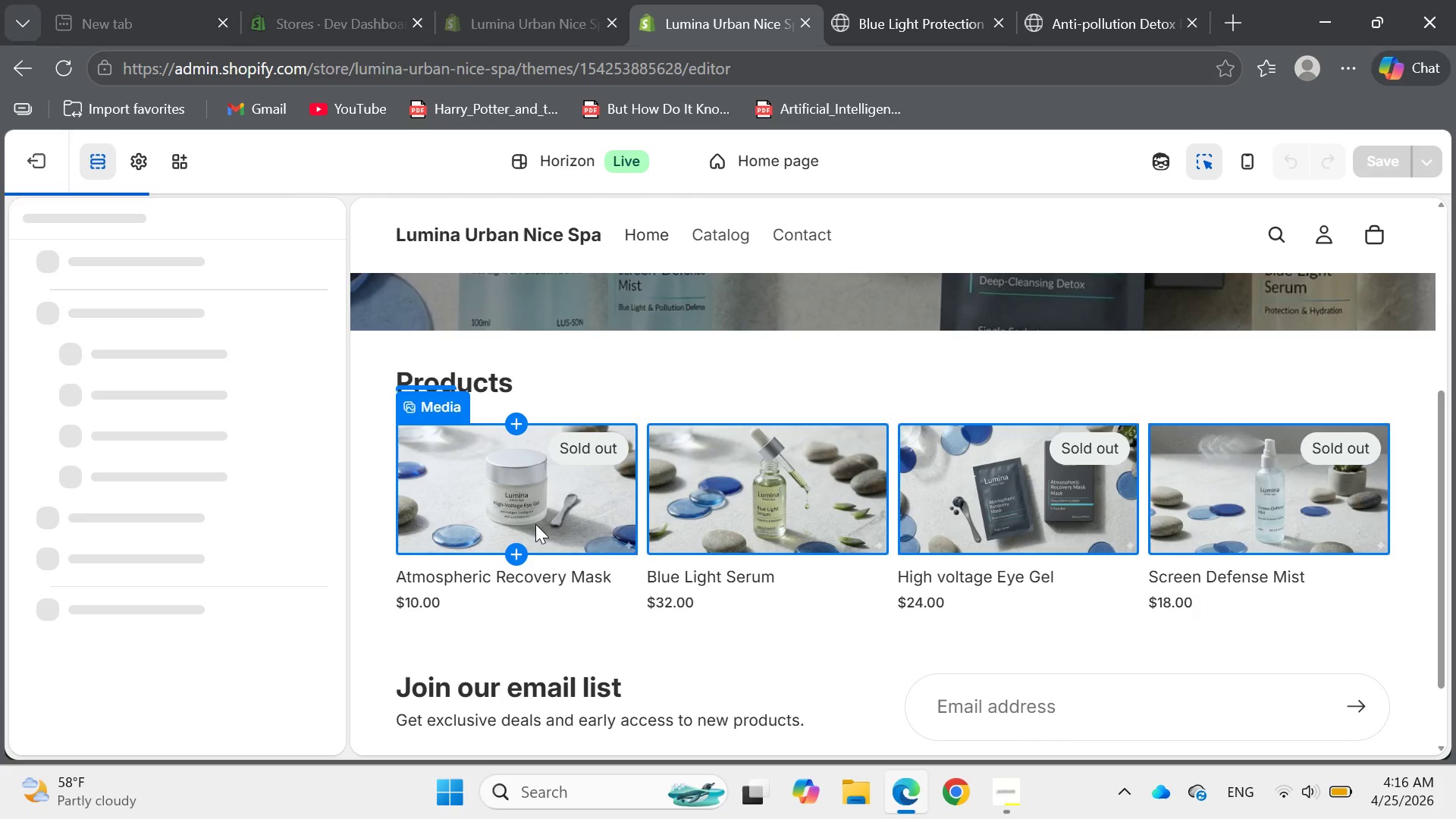 
mouse_move([388, 355])
 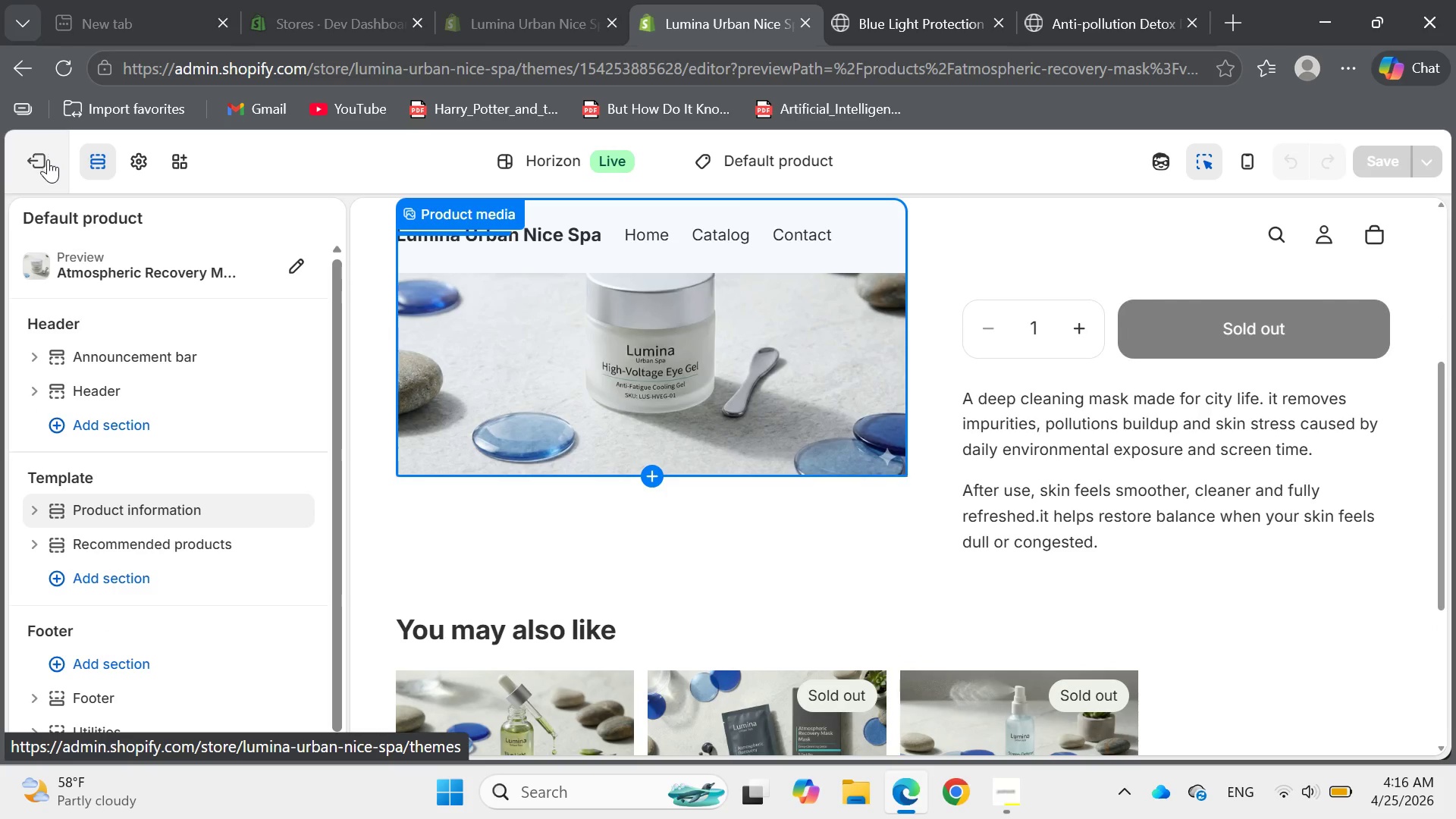 
left_click([45, 162])
 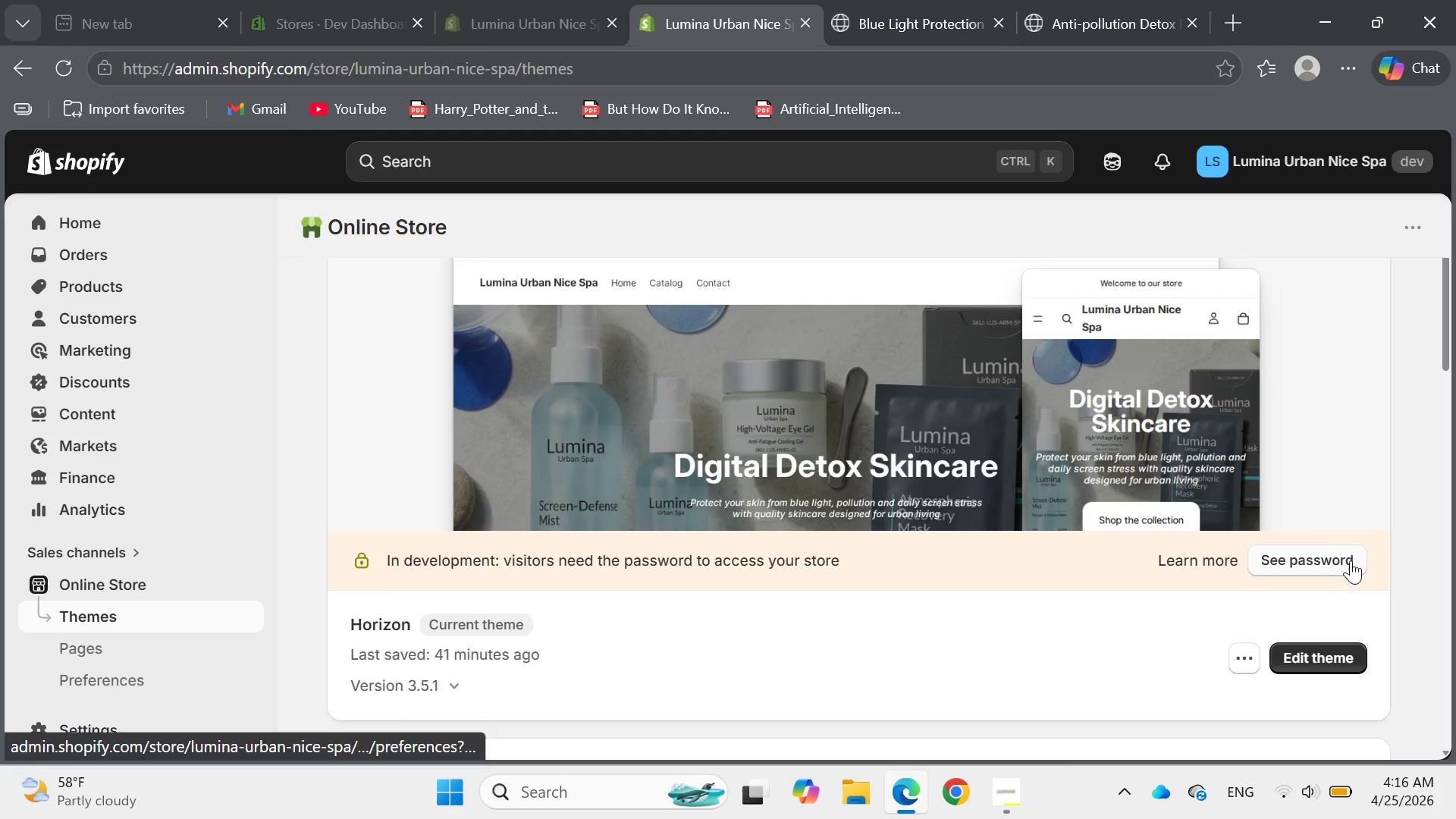 
wait(14.72)
 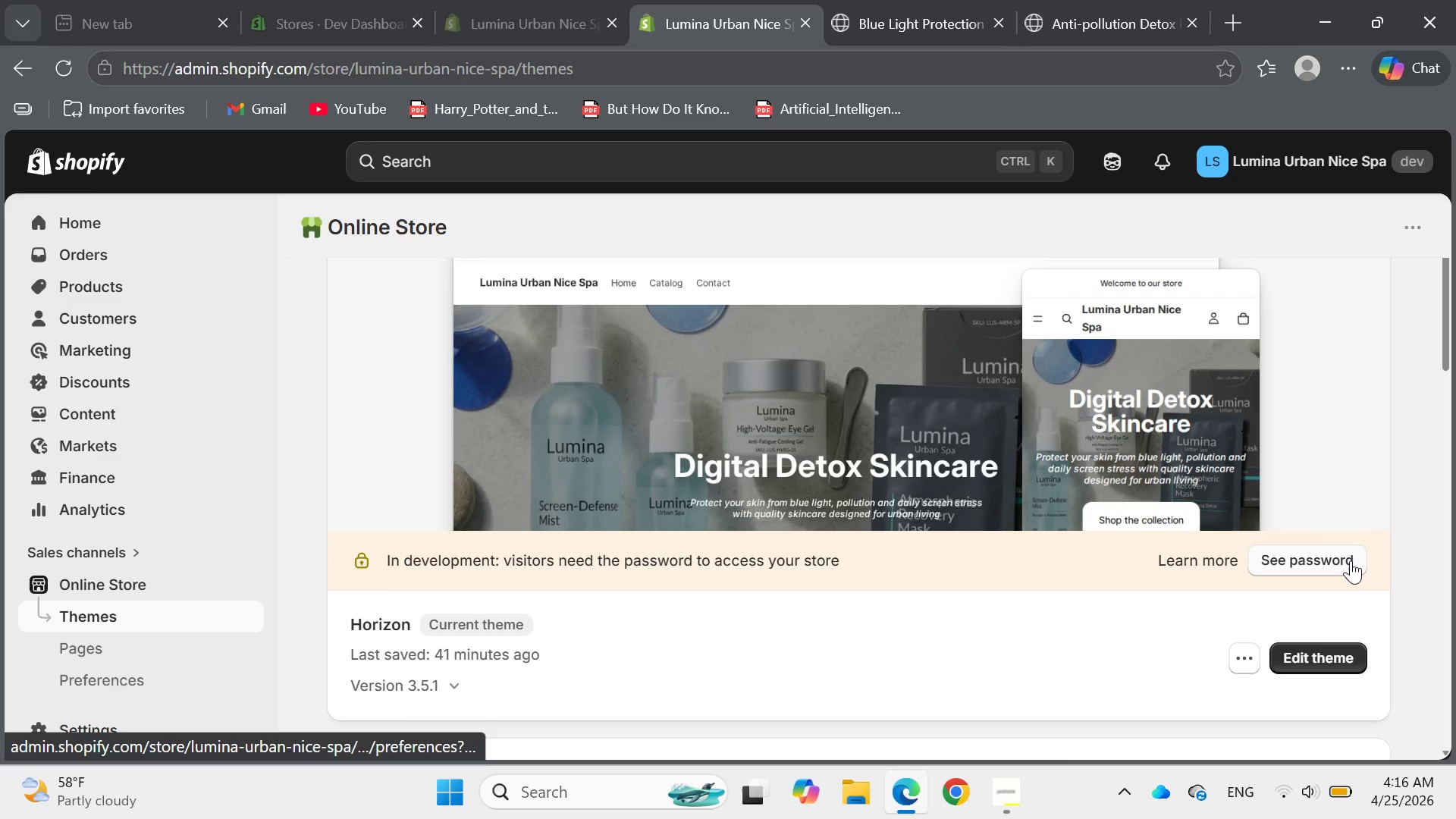 
left_click([1298, 562])
 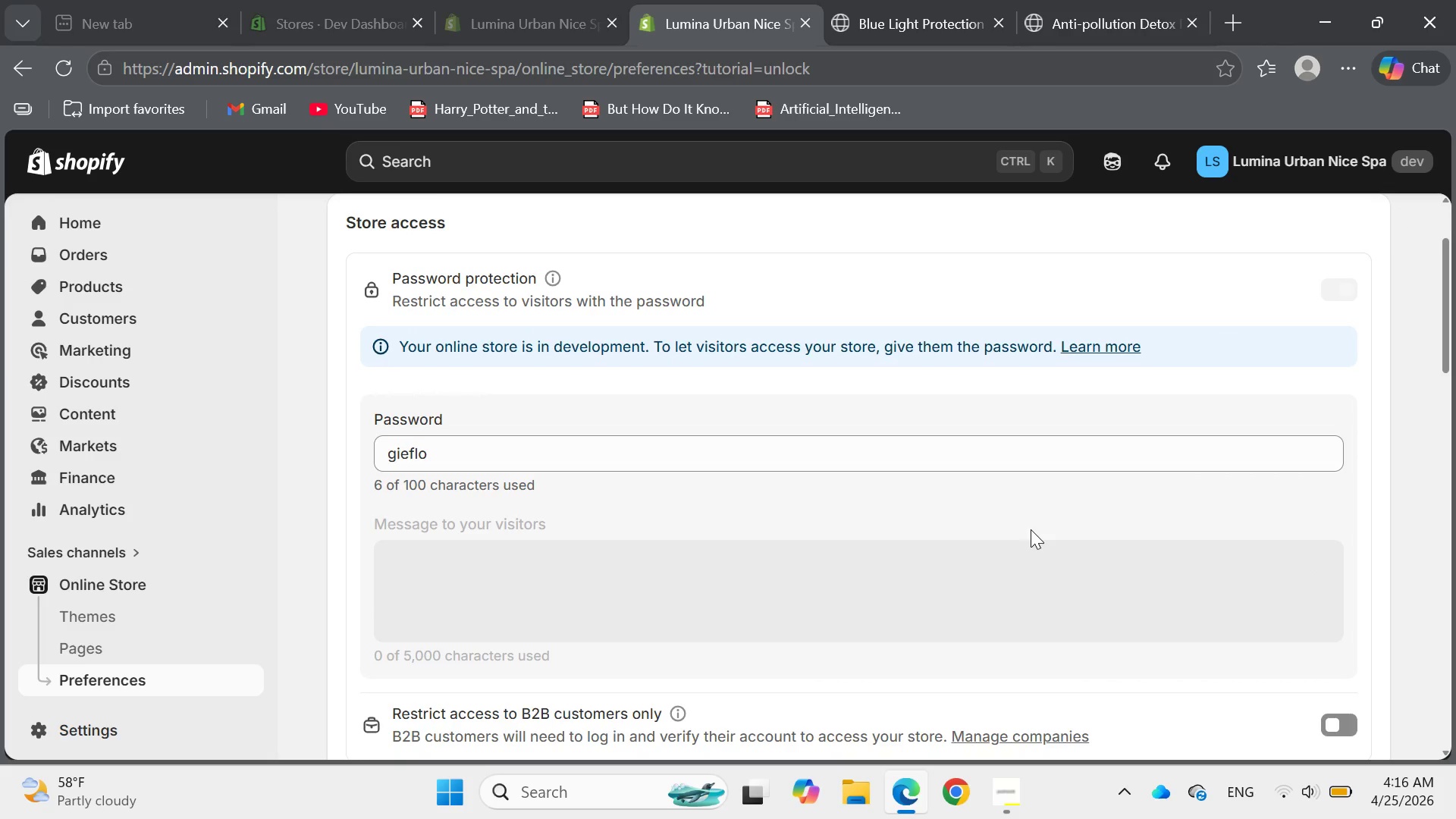 
left_click([748, 444])
 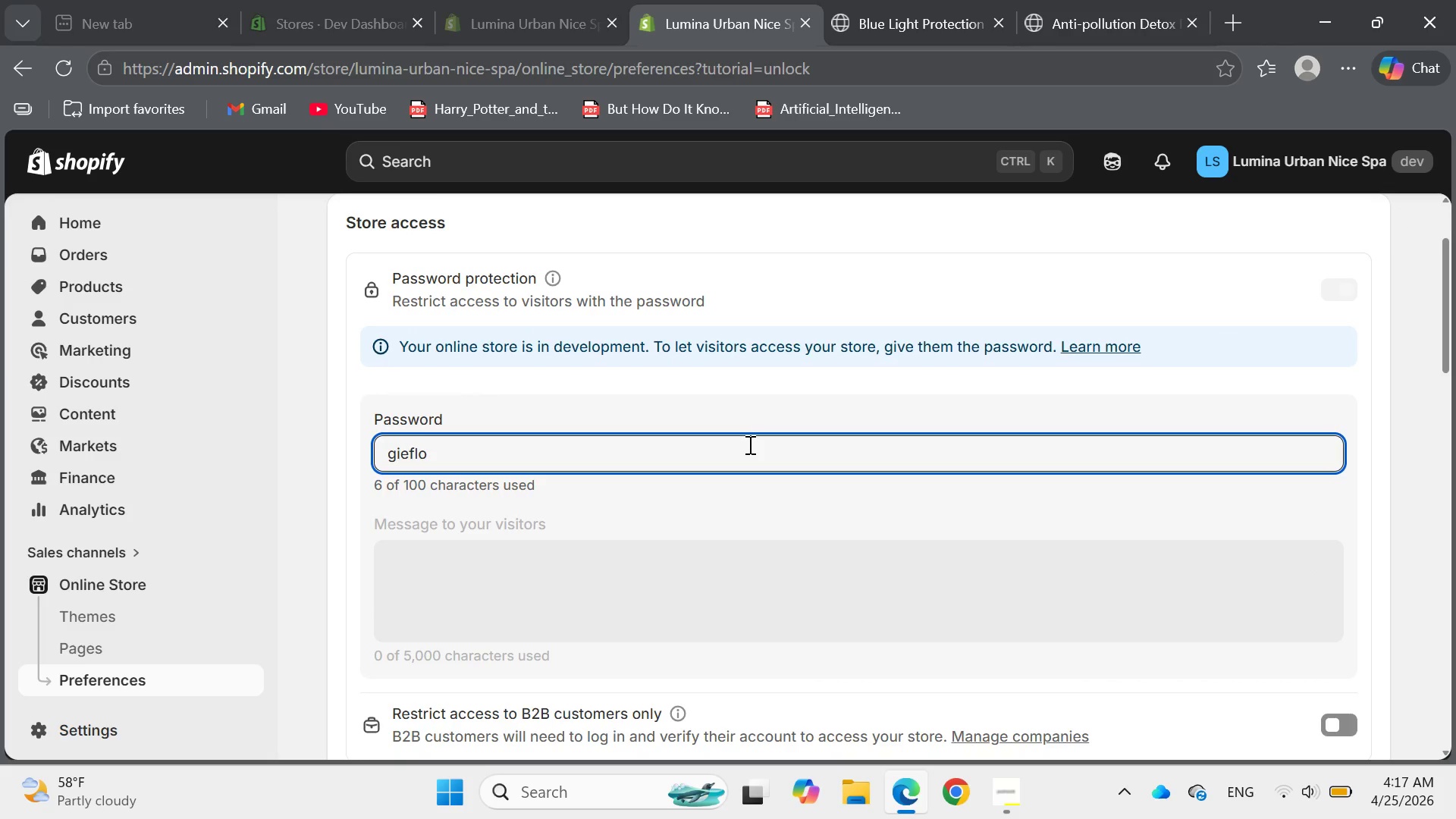 
key(Backspace)
 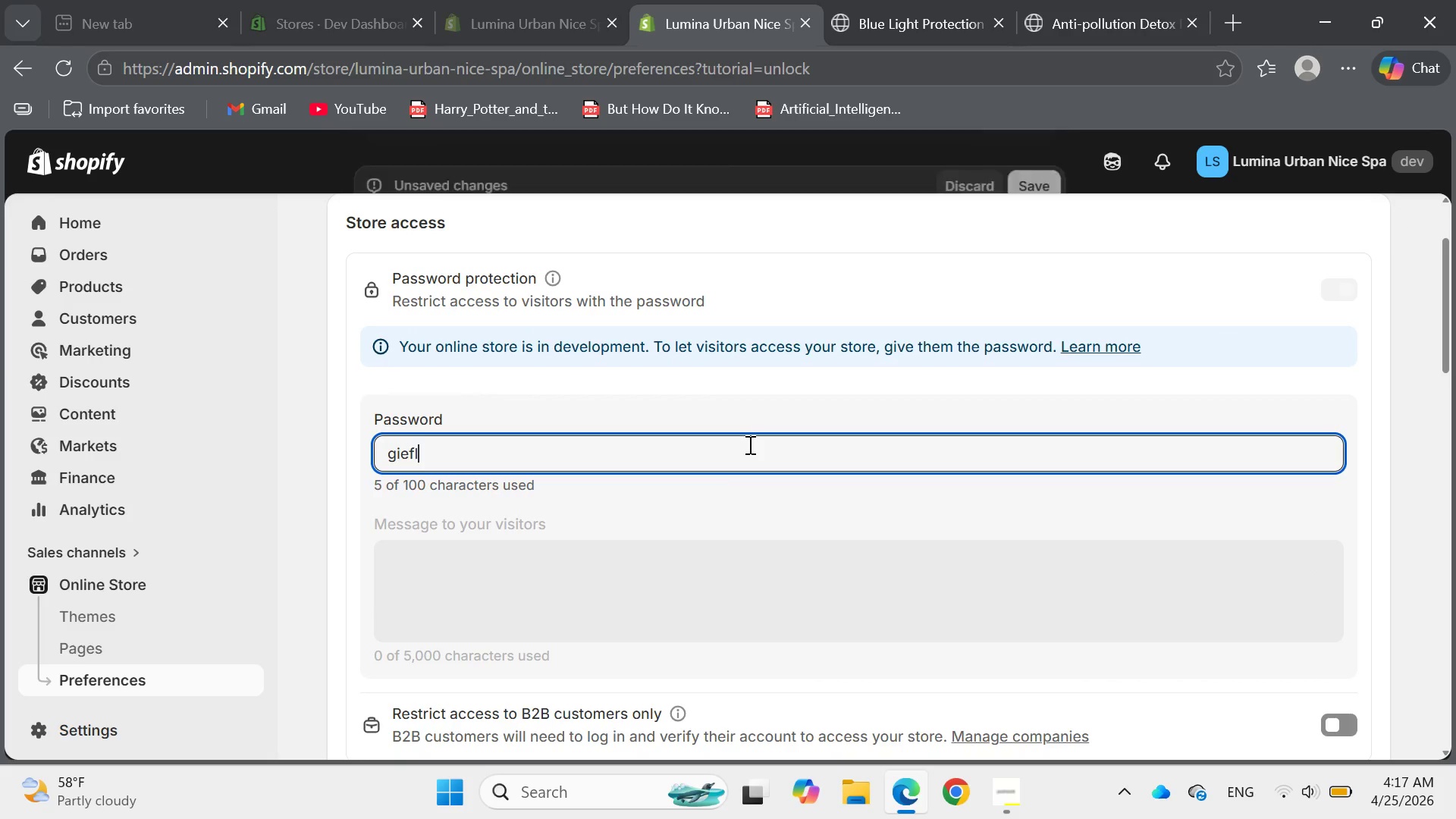 
key(Backspace)
 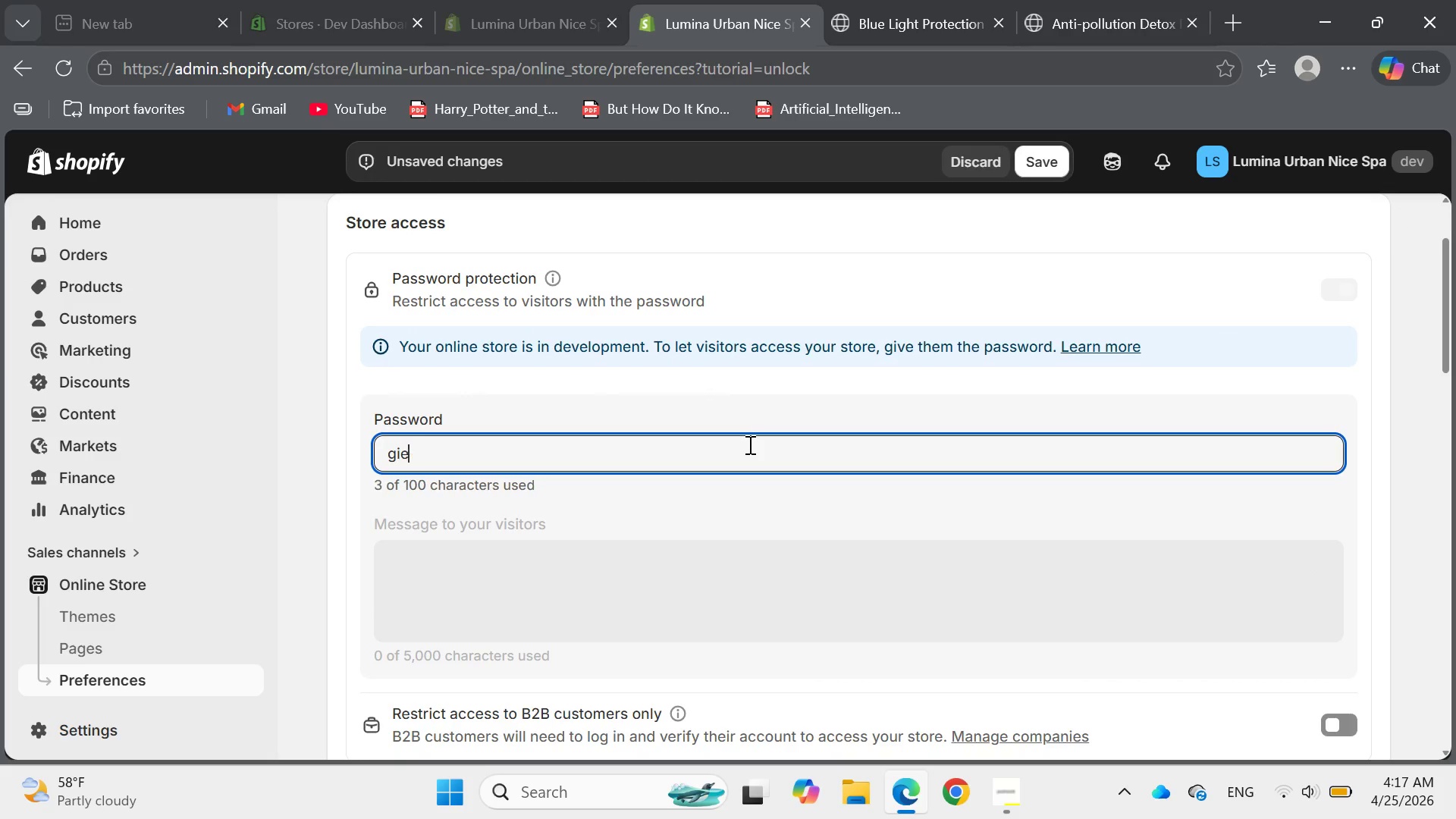 
key(Backspace)
 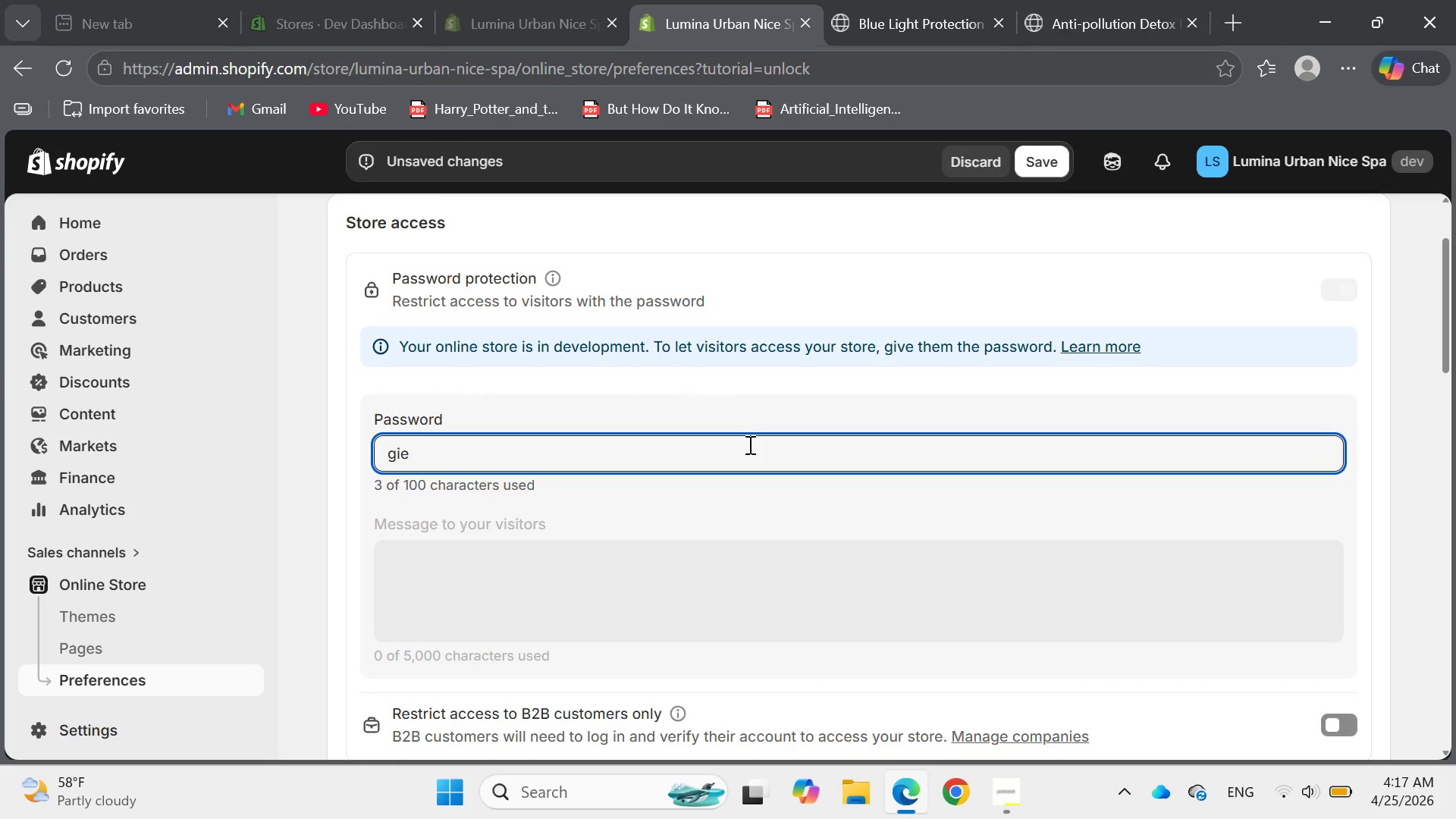 
key(Backspace)
 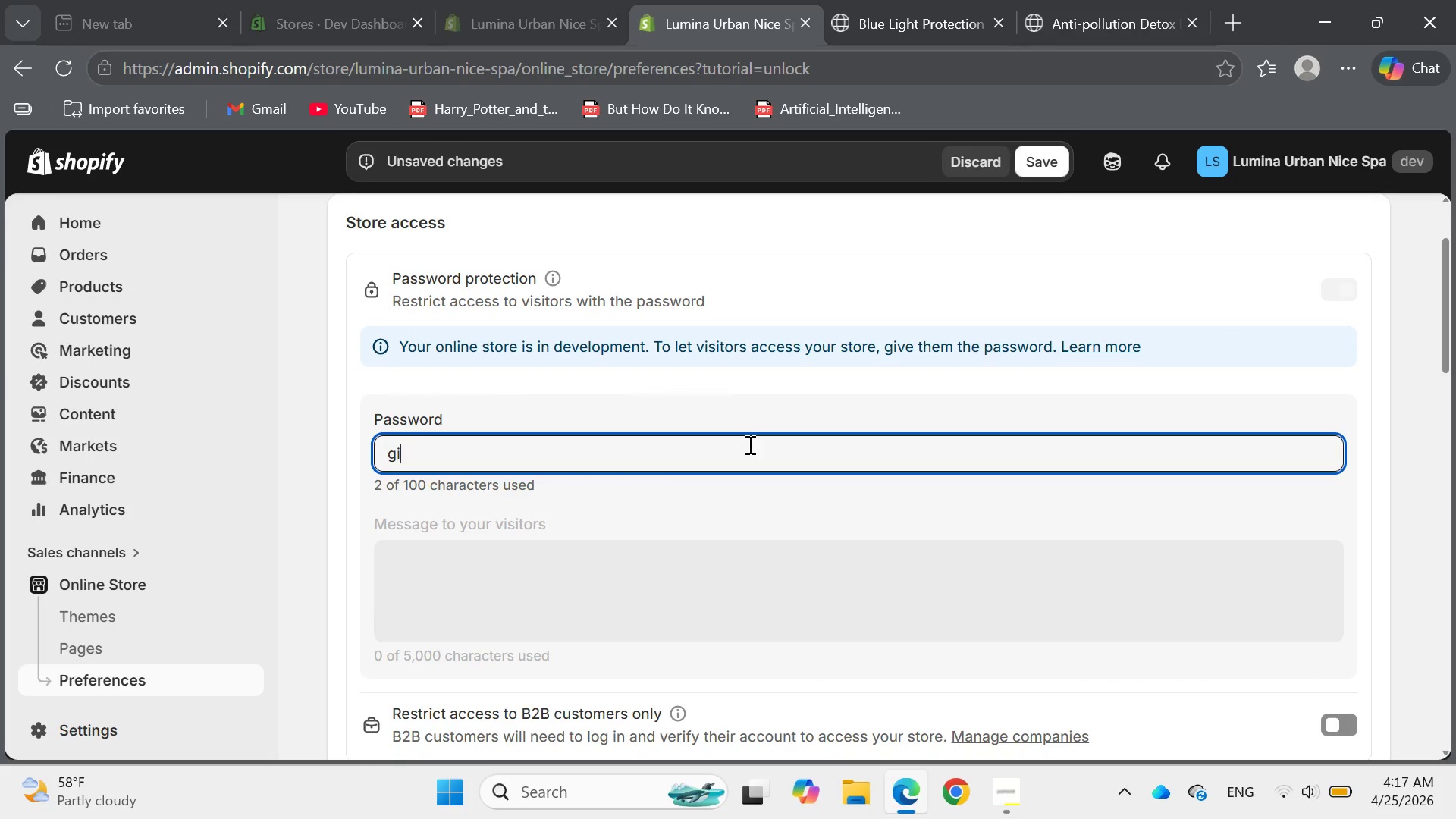 
key(Backspace)
 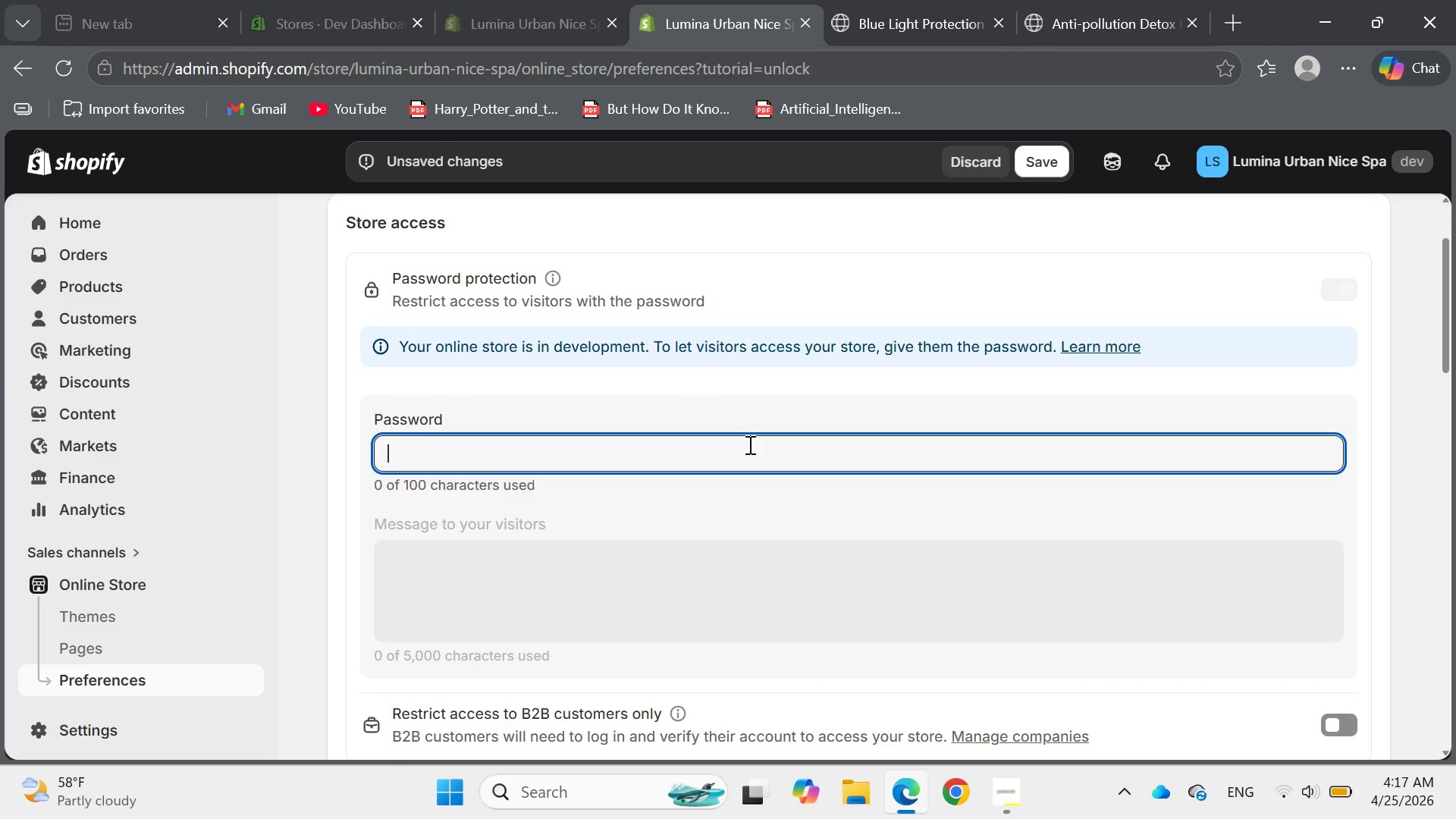 
key(Backspace)
 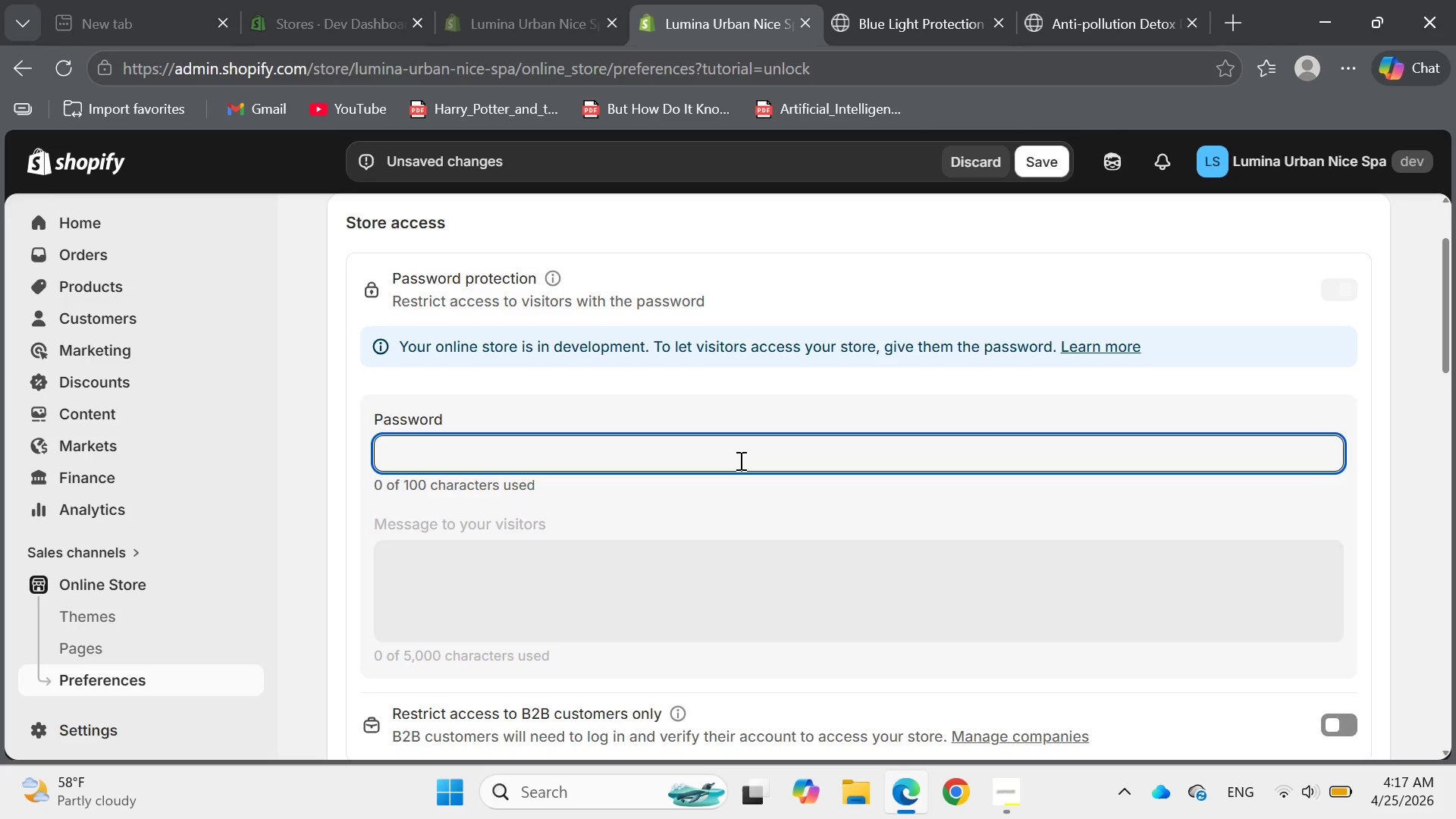 
wait(40.22)
 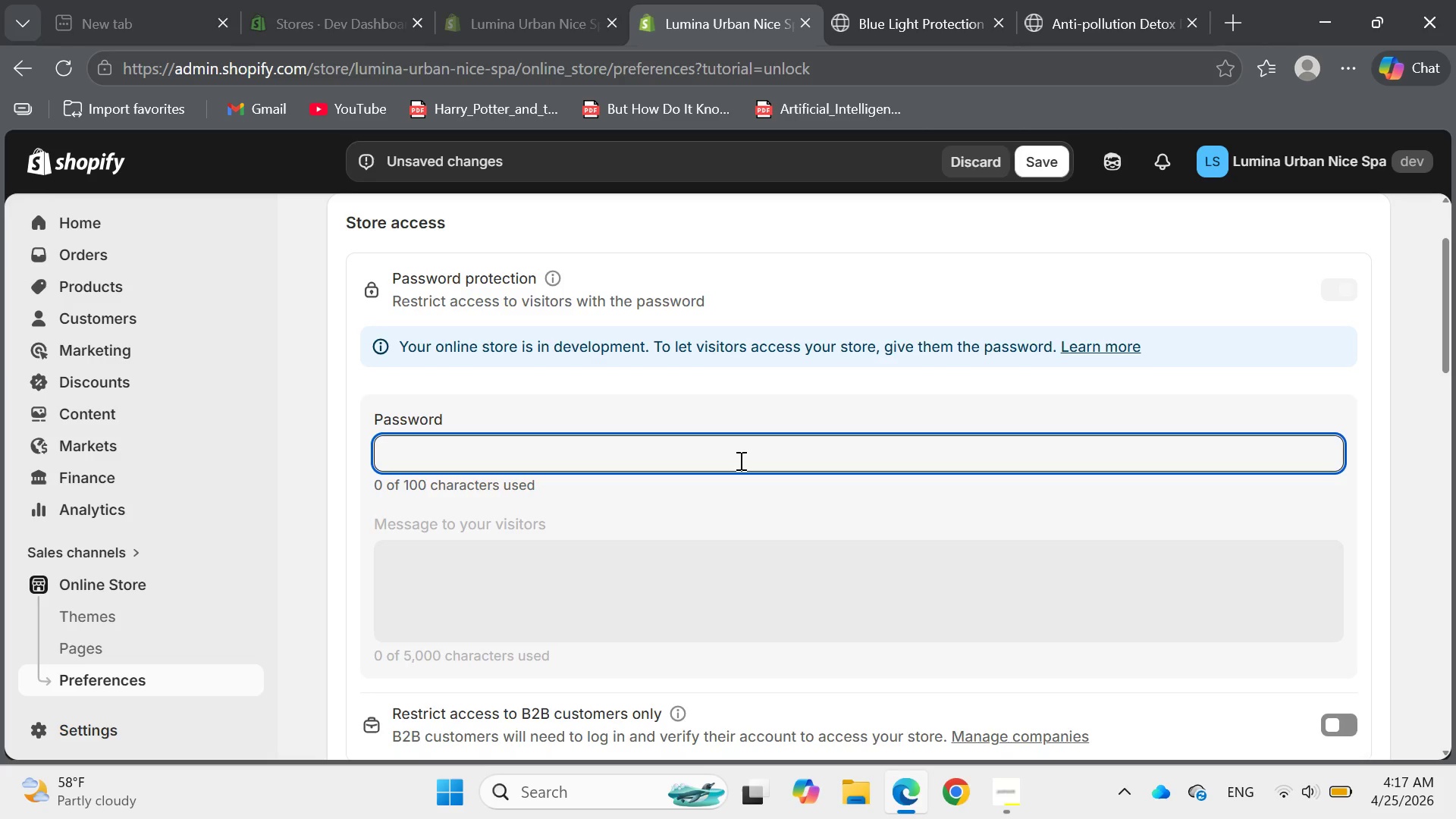 
type(LU)
key(Backspace)
type(umina123)
 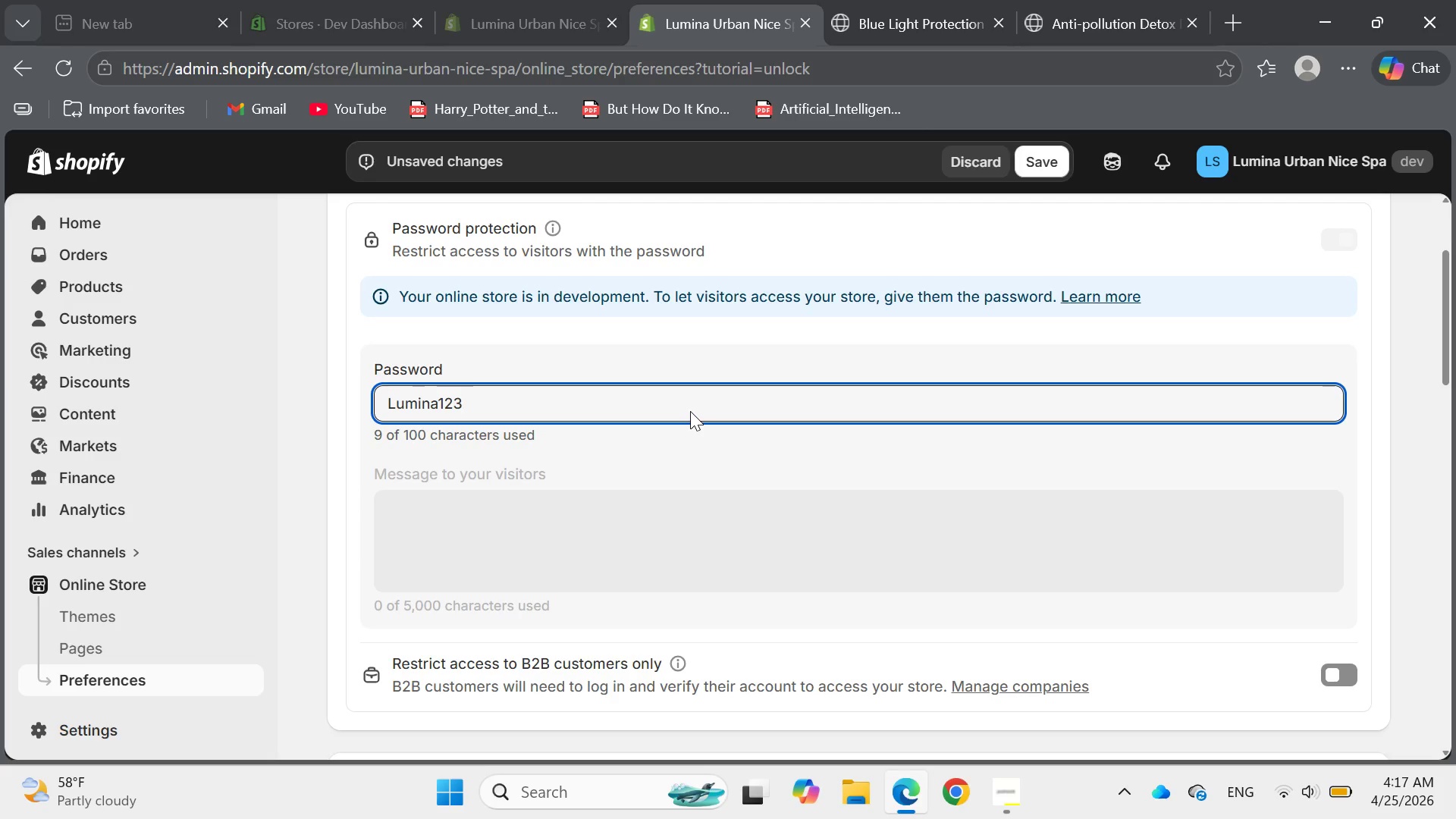 
wait(8.67)
 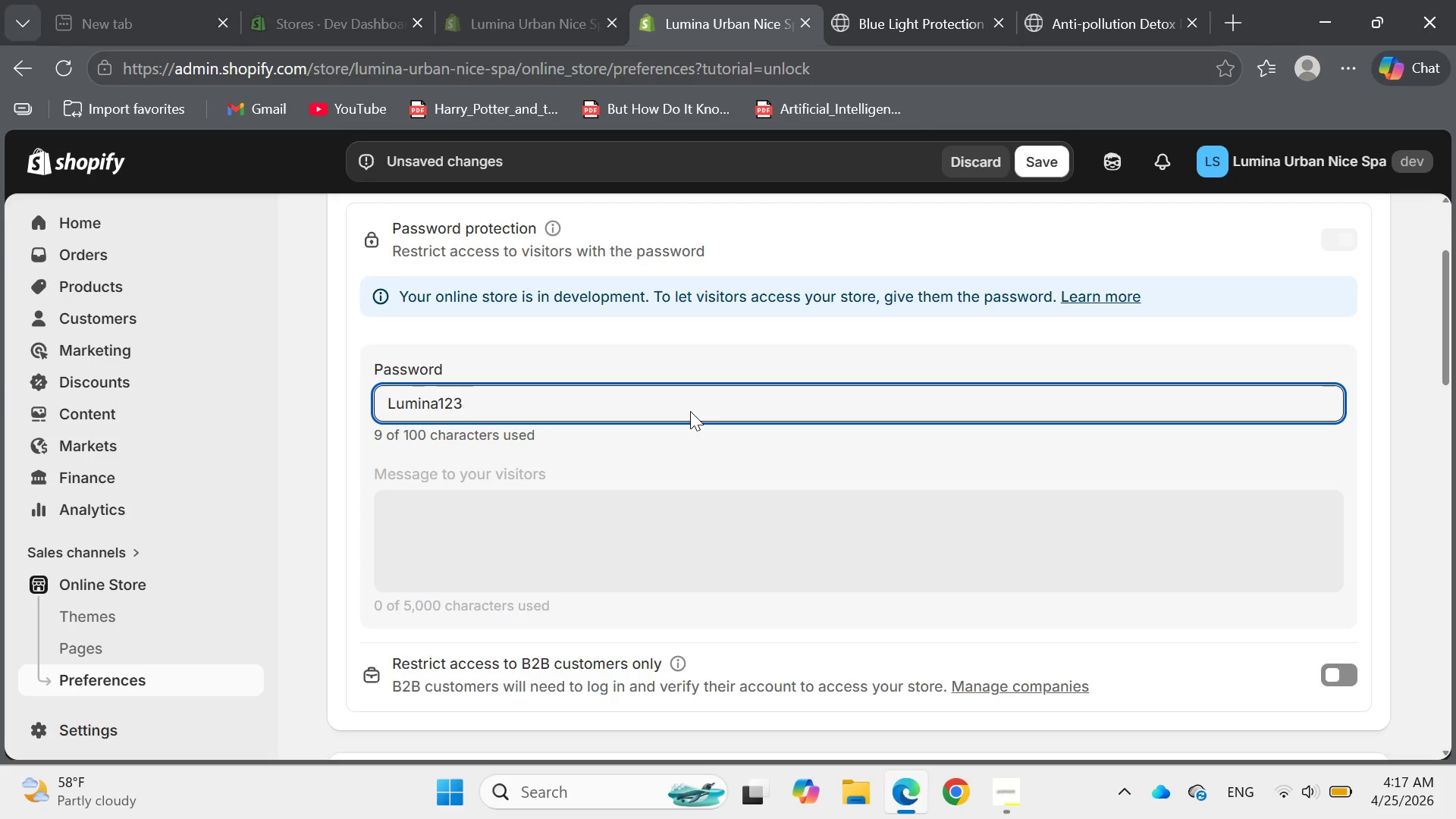 
left_click([1037, 169])
 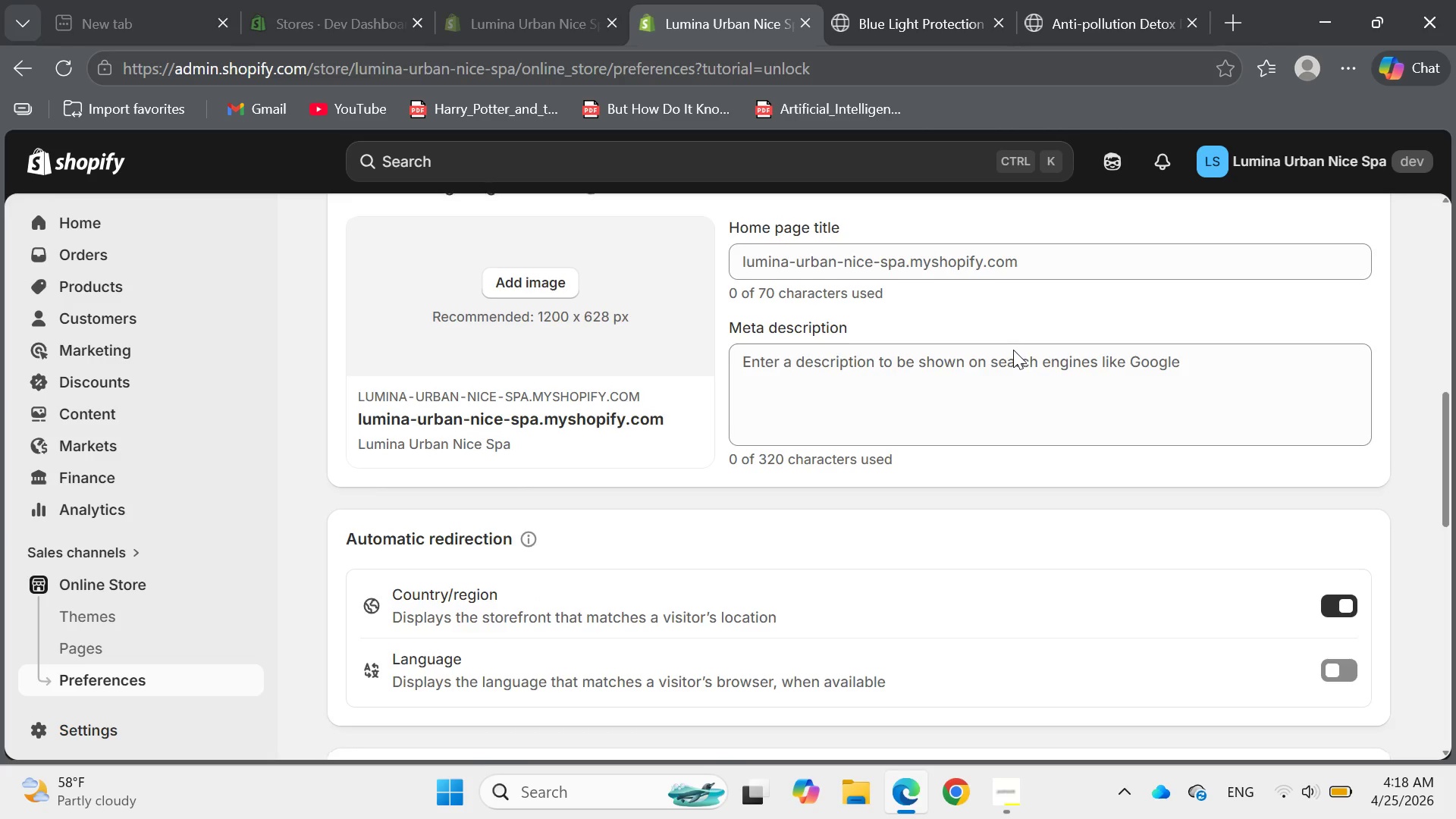 
wait(14.39)
 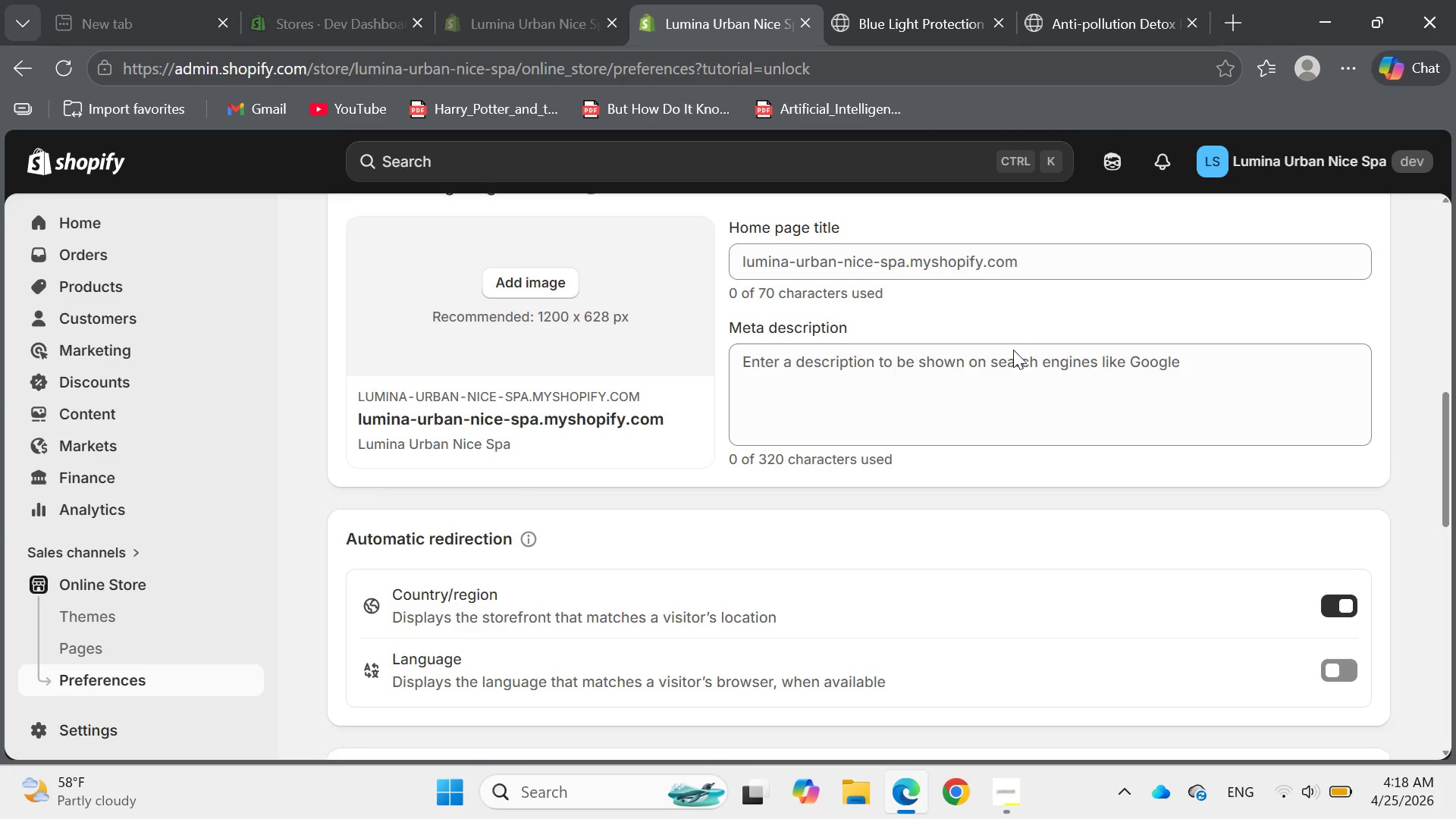 
left_click([148, 584])
 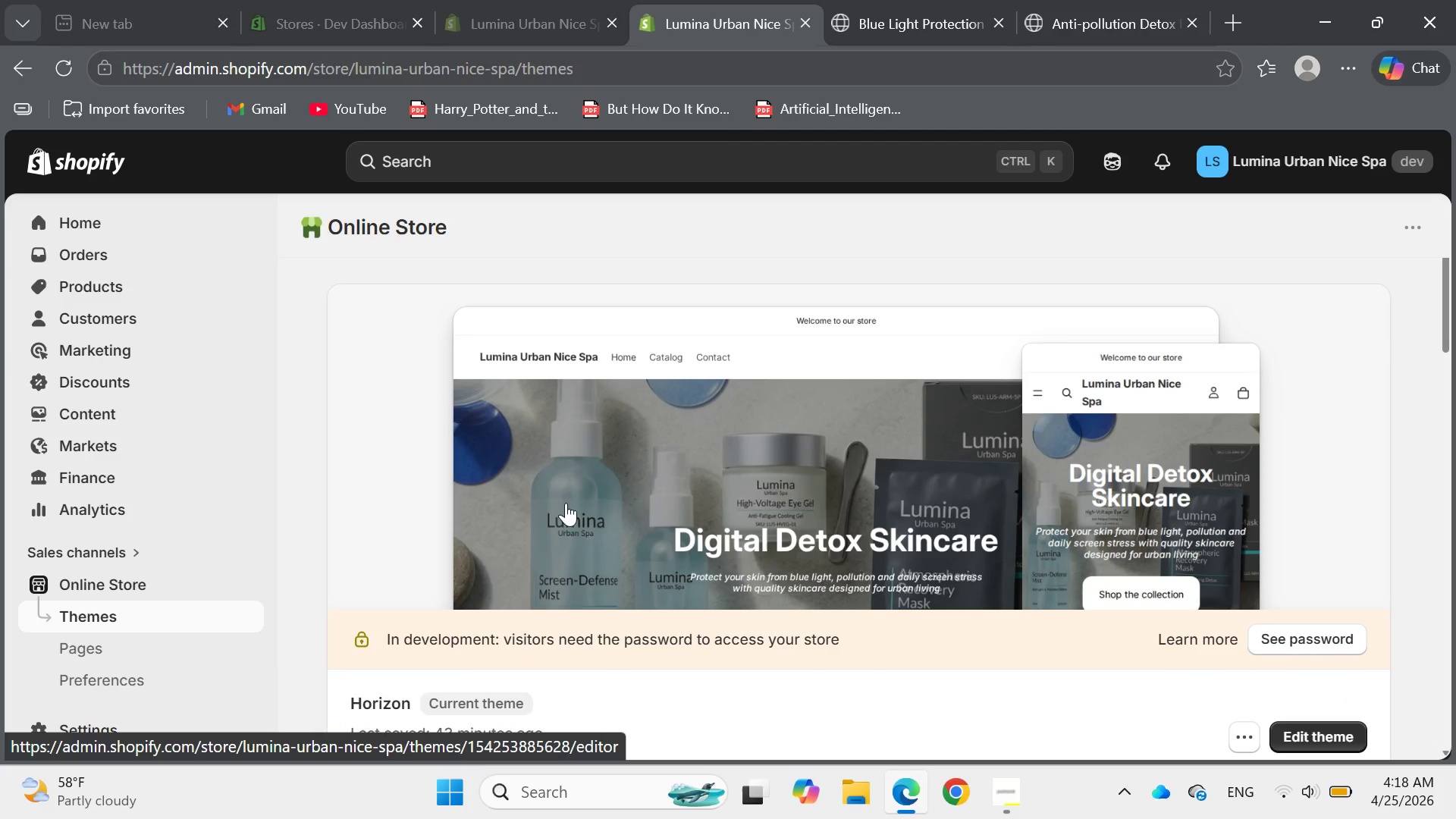 
wait(10.86)
 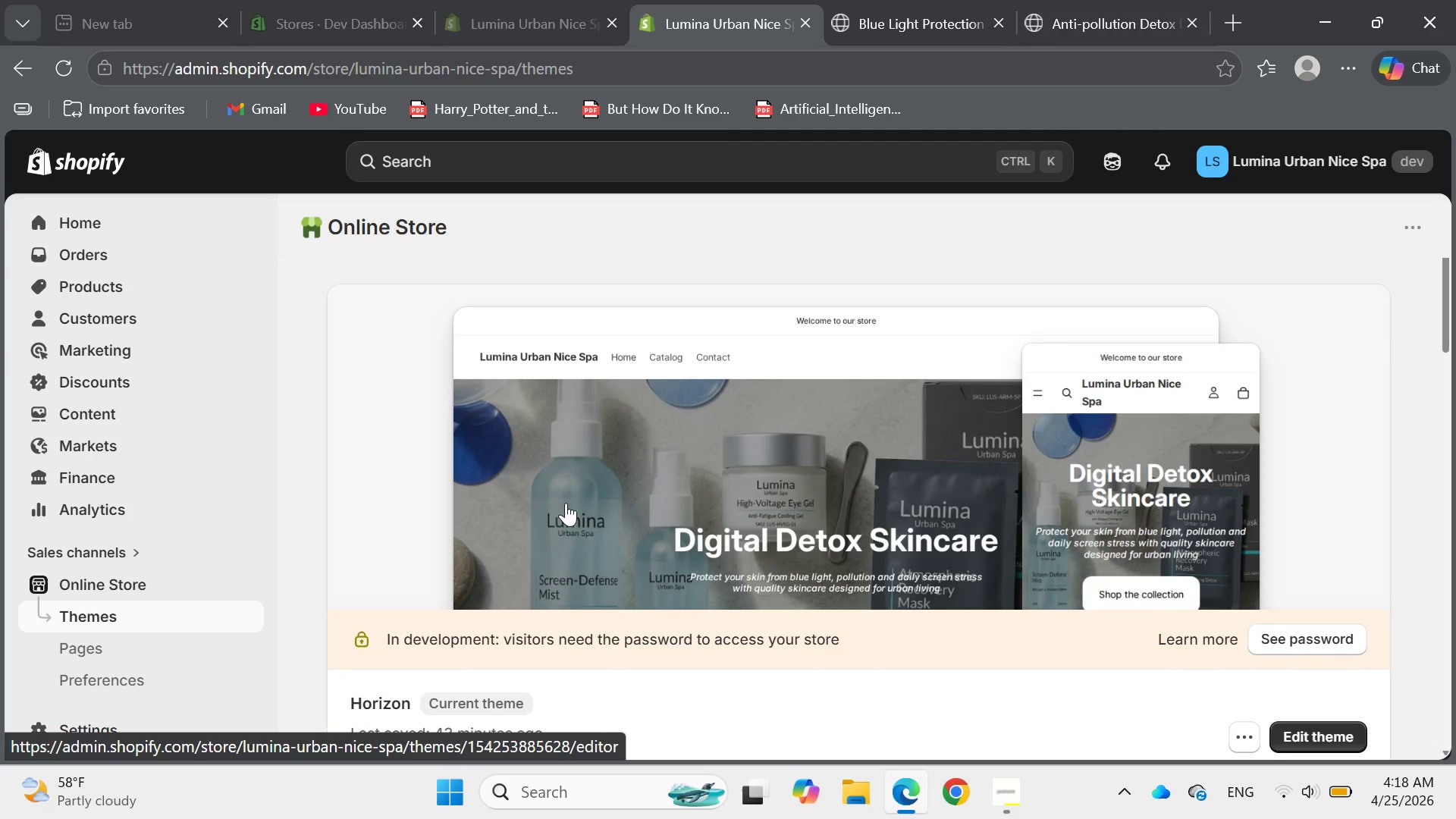 
left_click([1177, 301])
 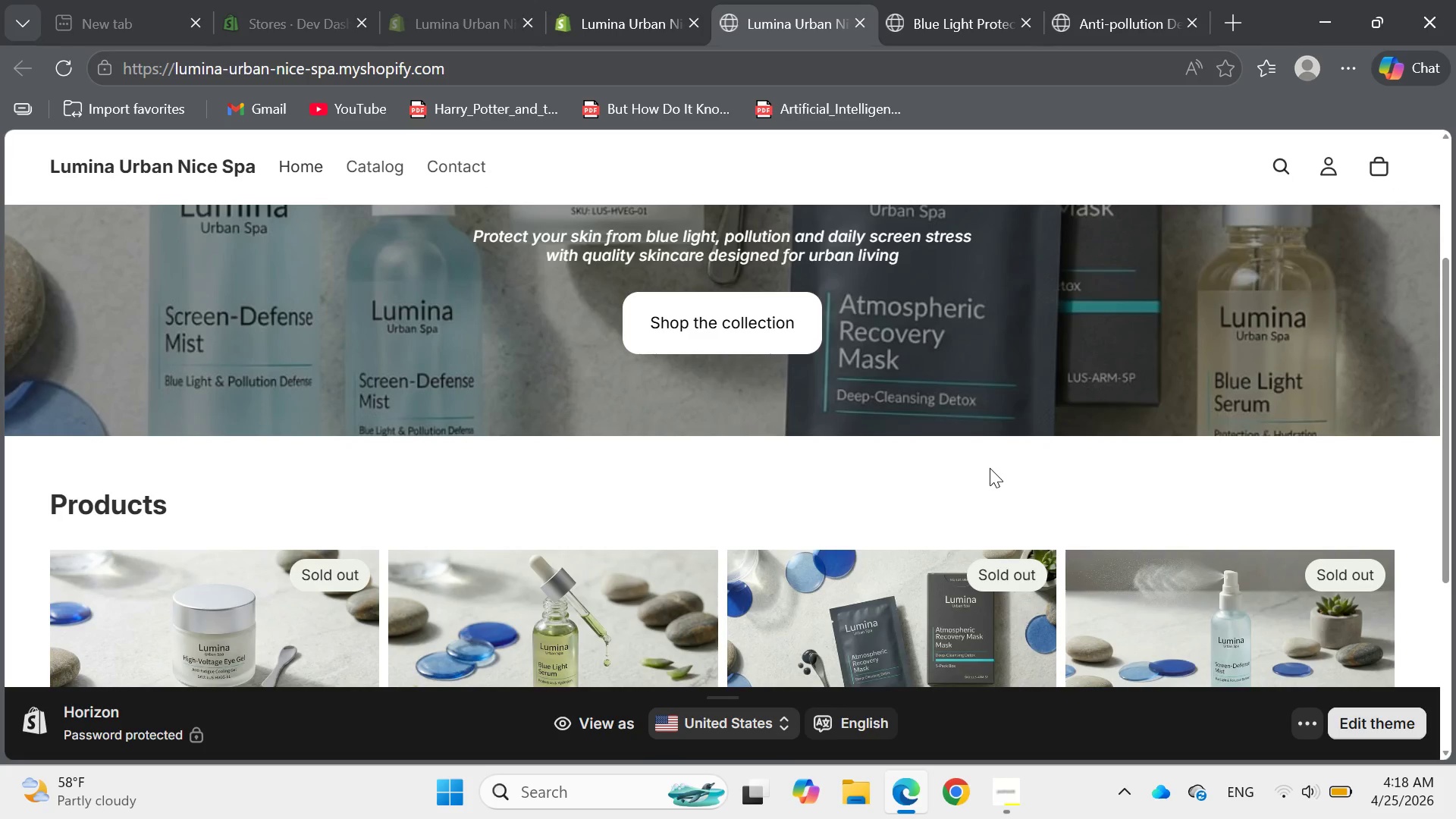 
wait(16.17)
 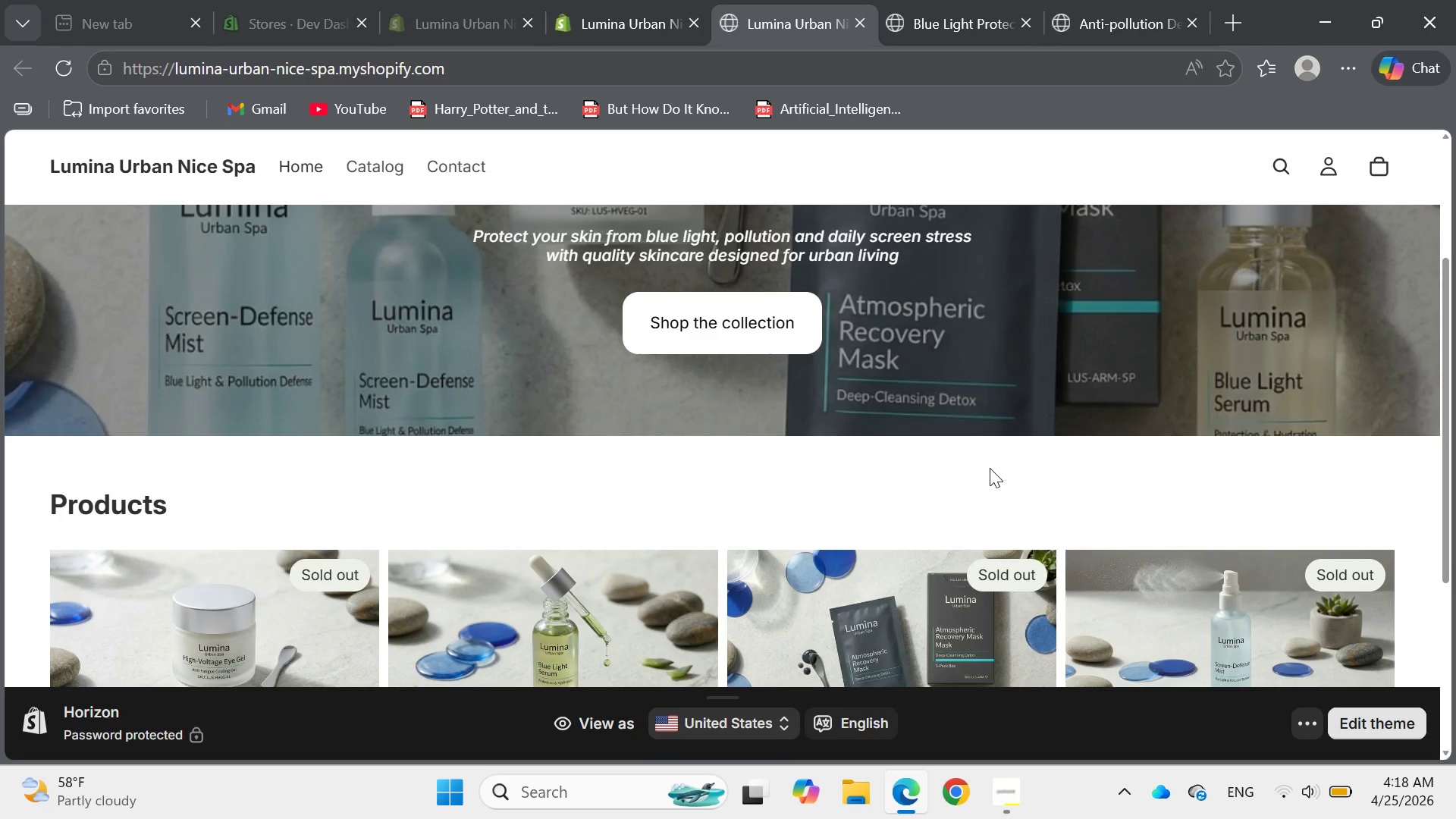 
left_click([1134, 450])
 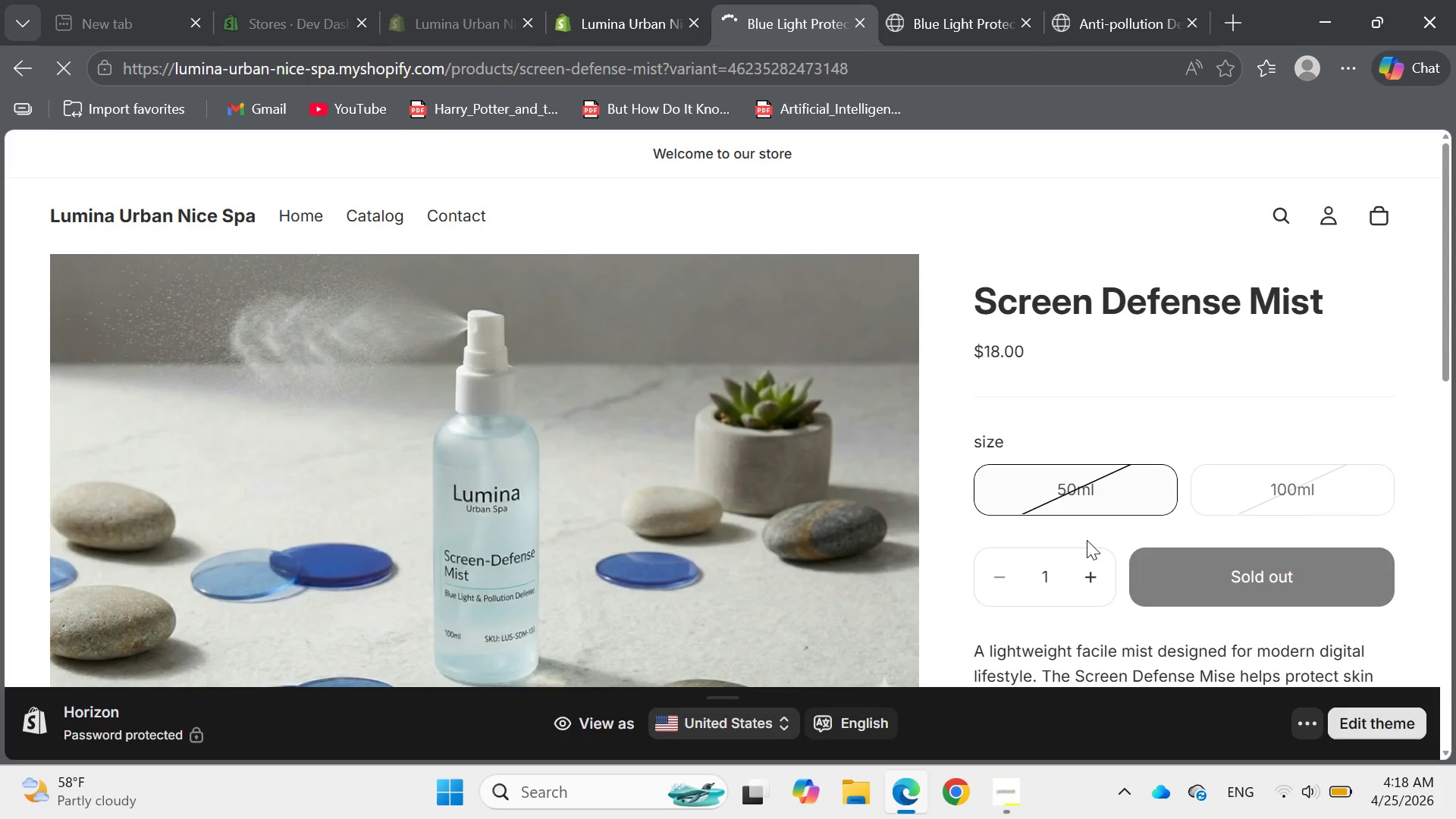 
left_click([1066, 486])
 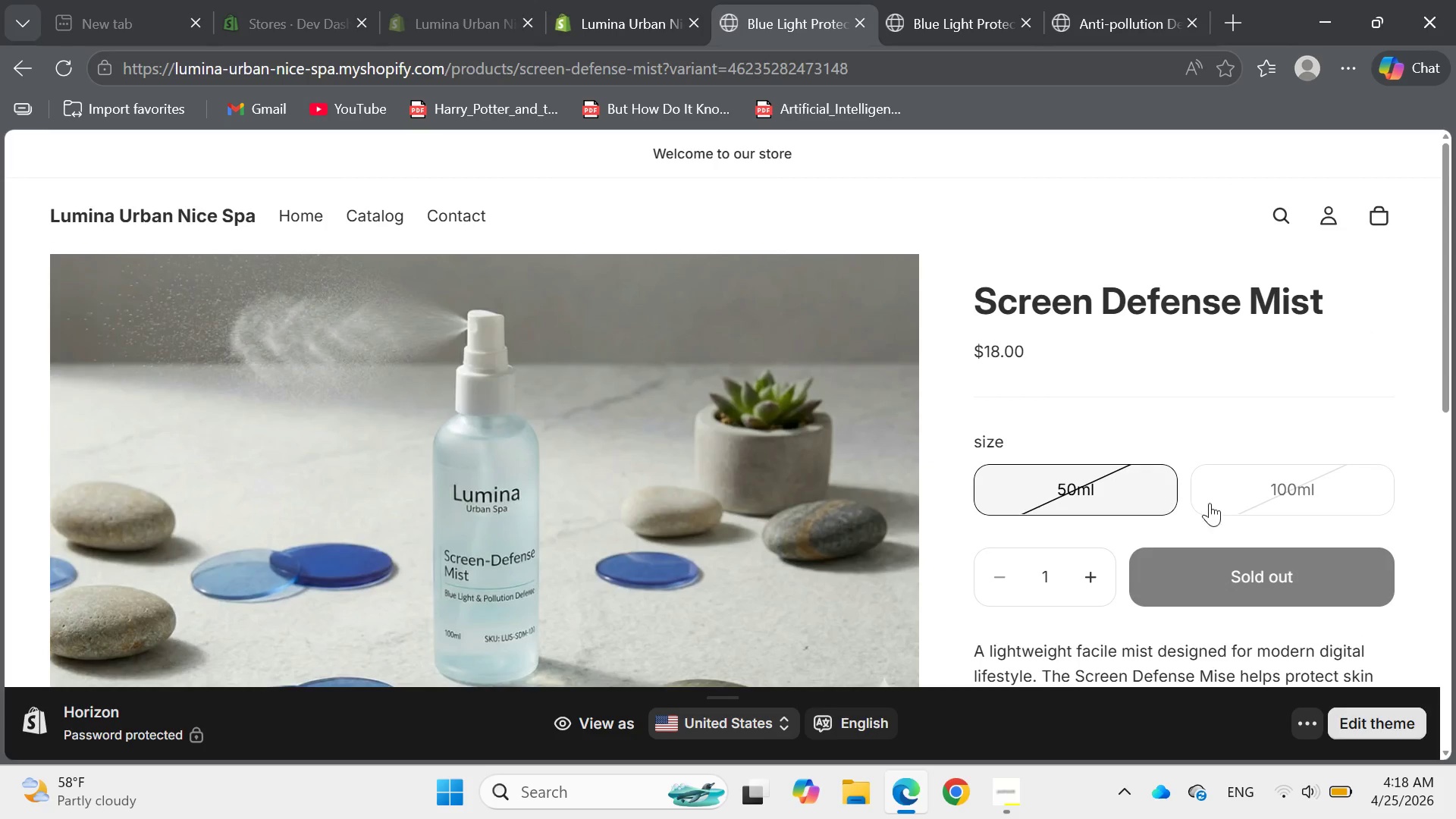 
left_click([1251, 498])
 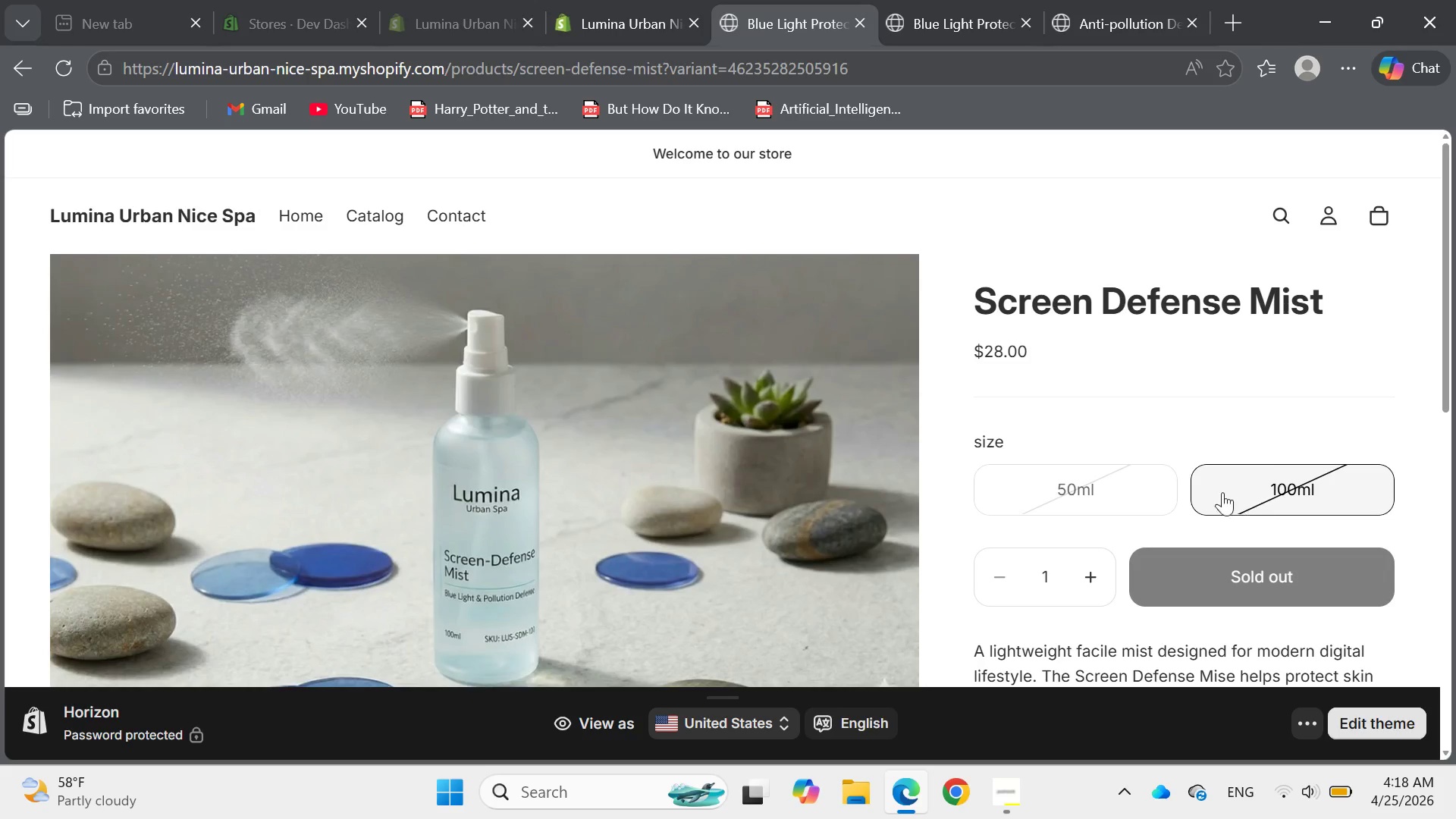 
left_click([1094, 495])
 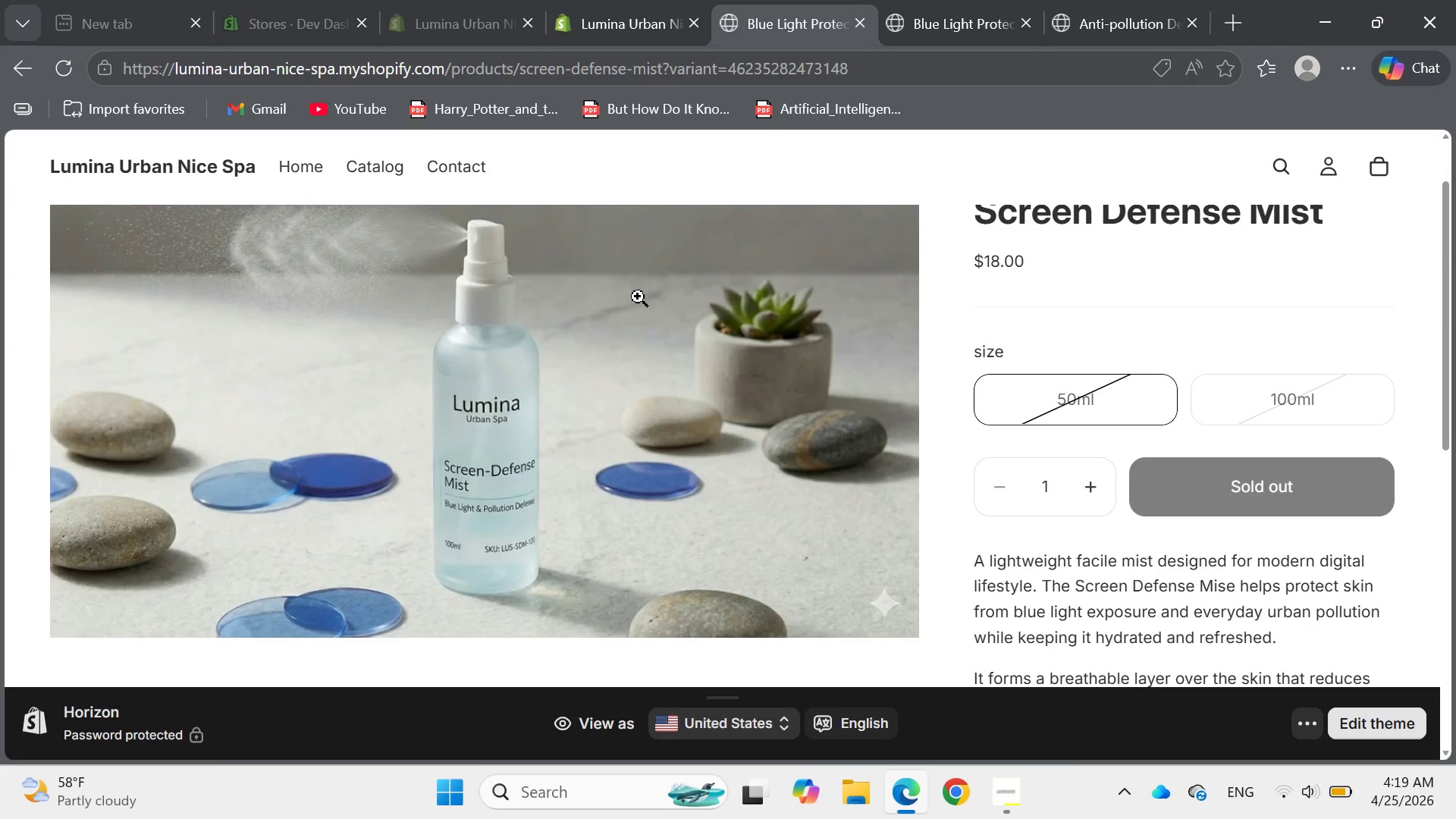 
wait(18.78)
 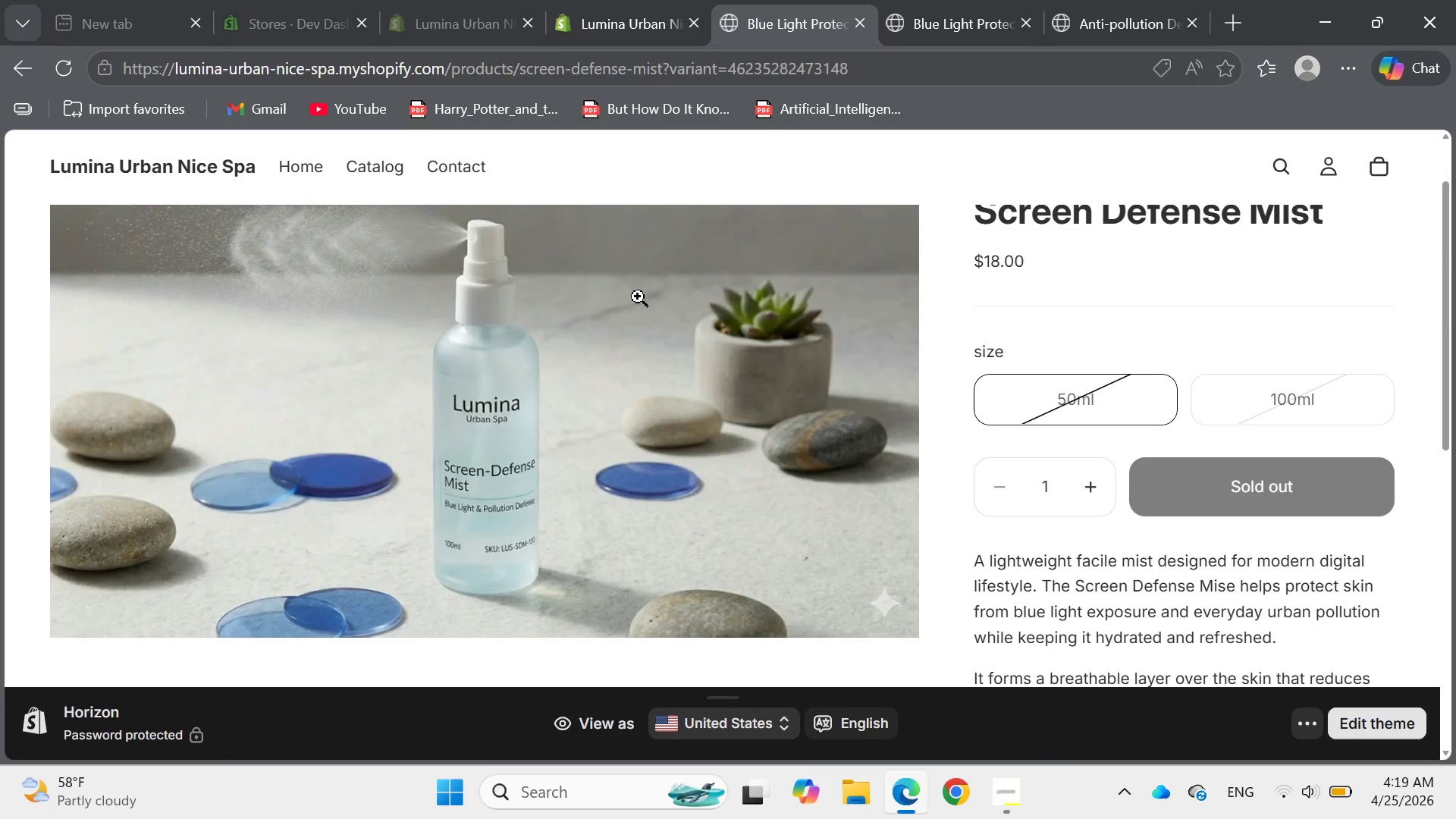 
left_click([636, 25])
 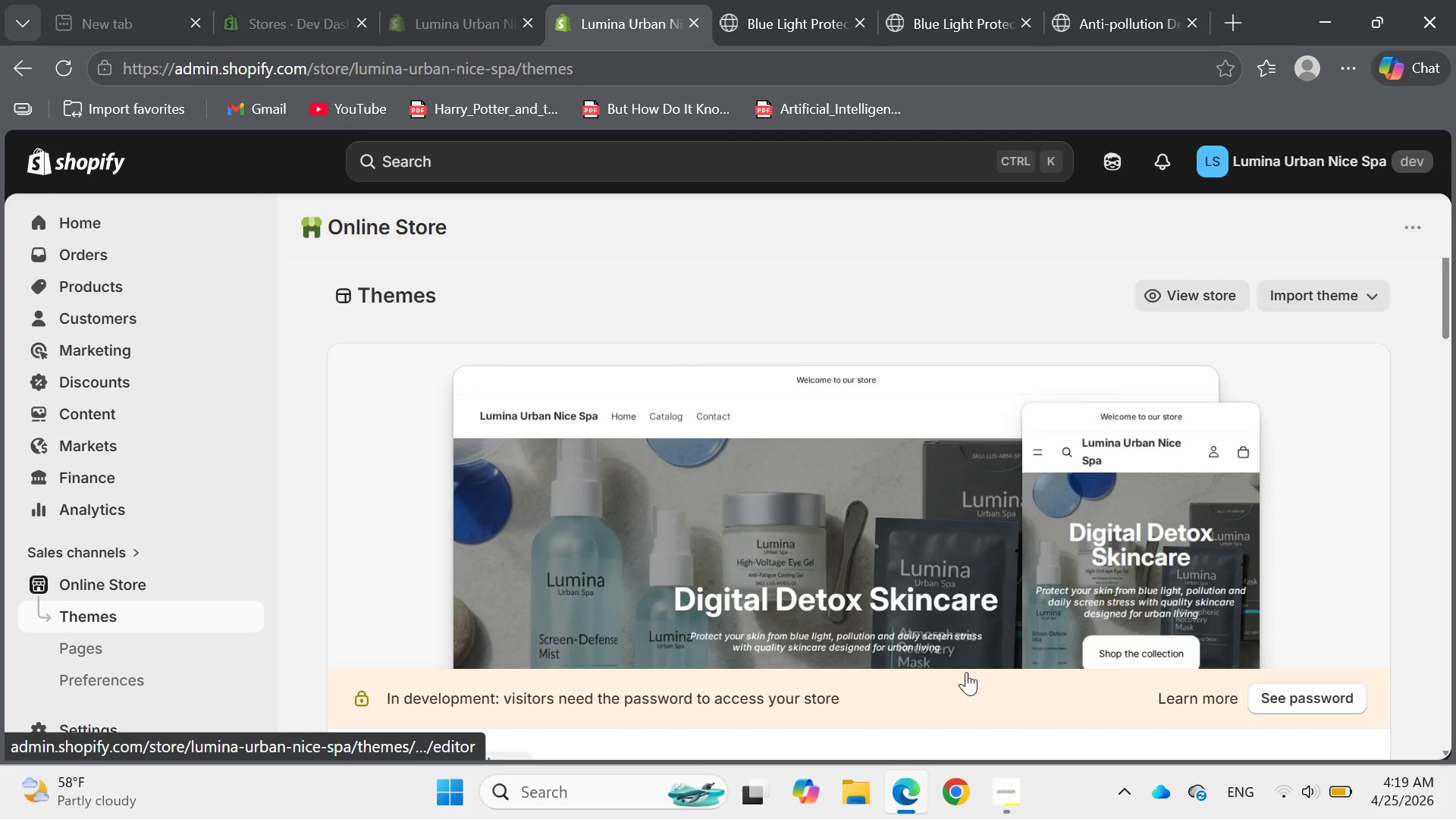 
left_click([1005, 799])